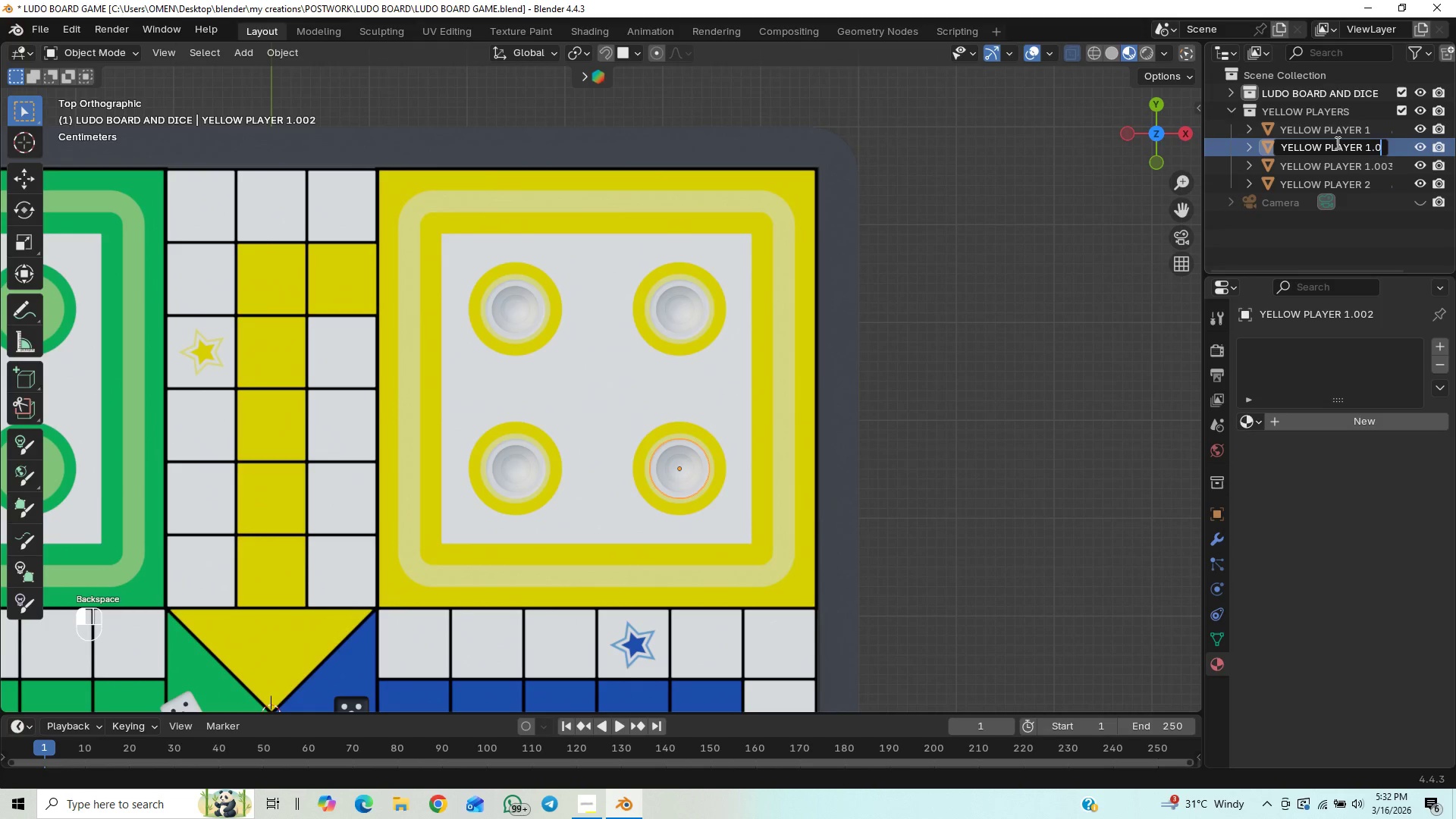 
key(Backspace)
 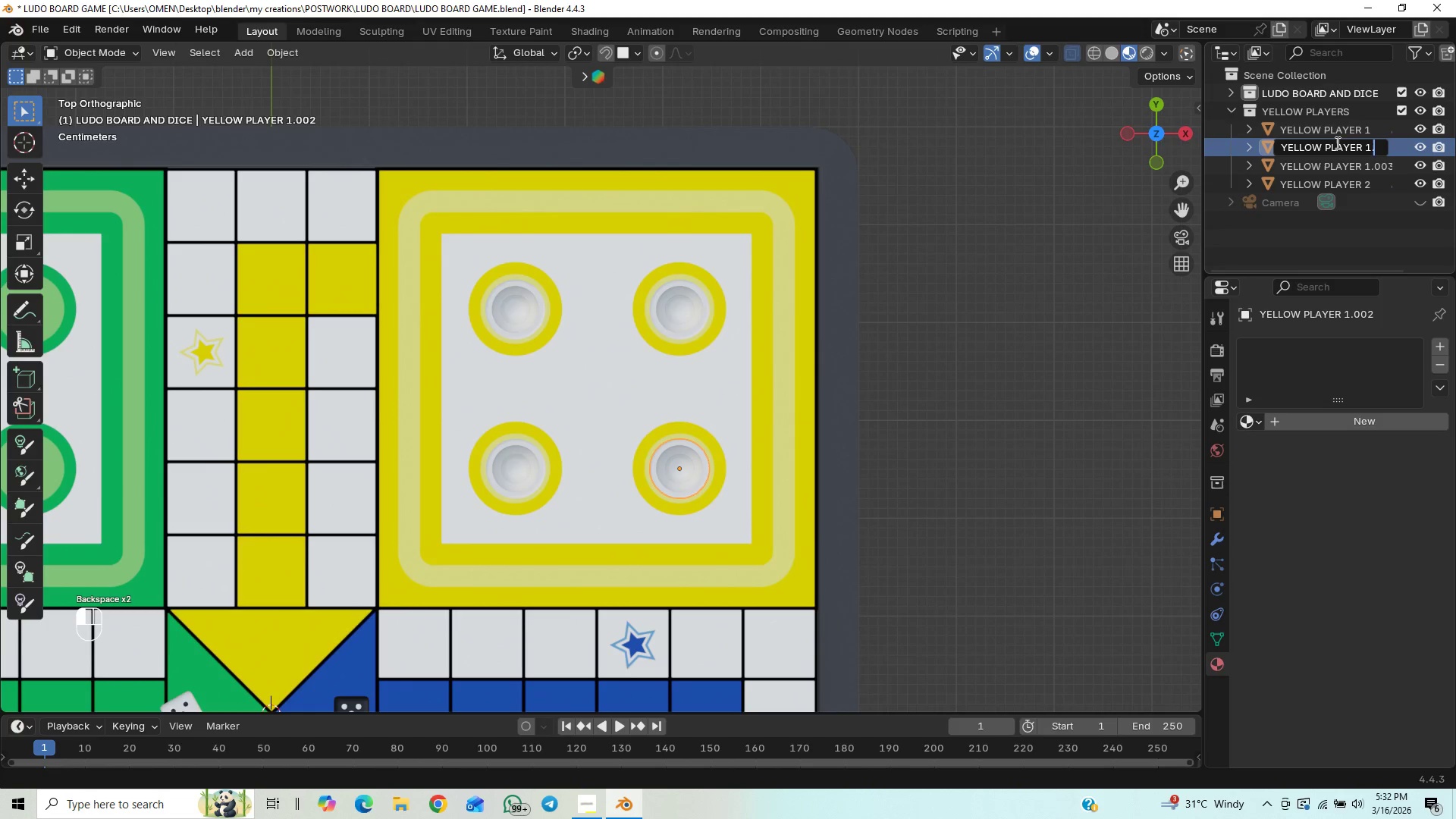 
key(Backspace)
 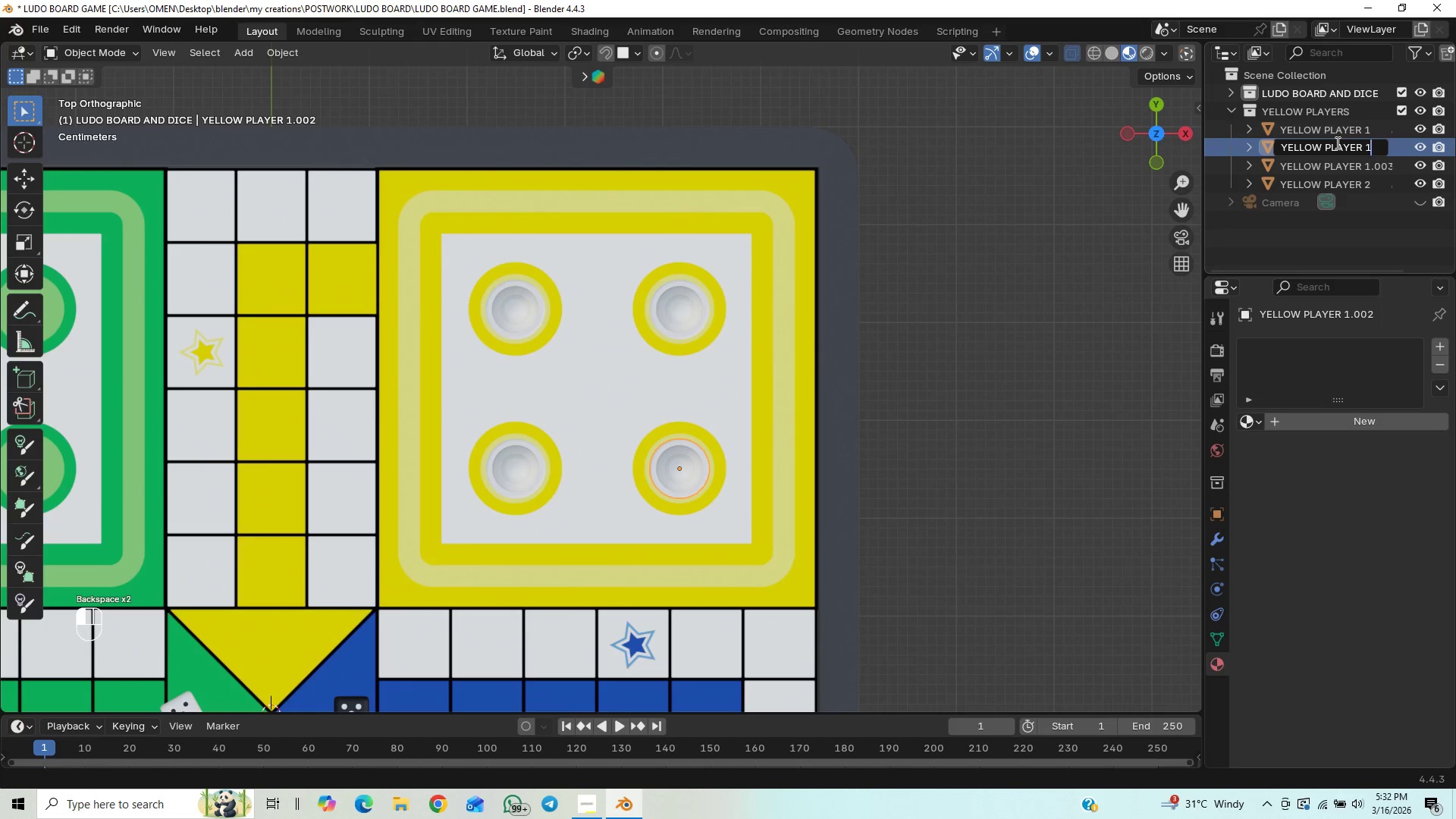 
key(Backspace)
 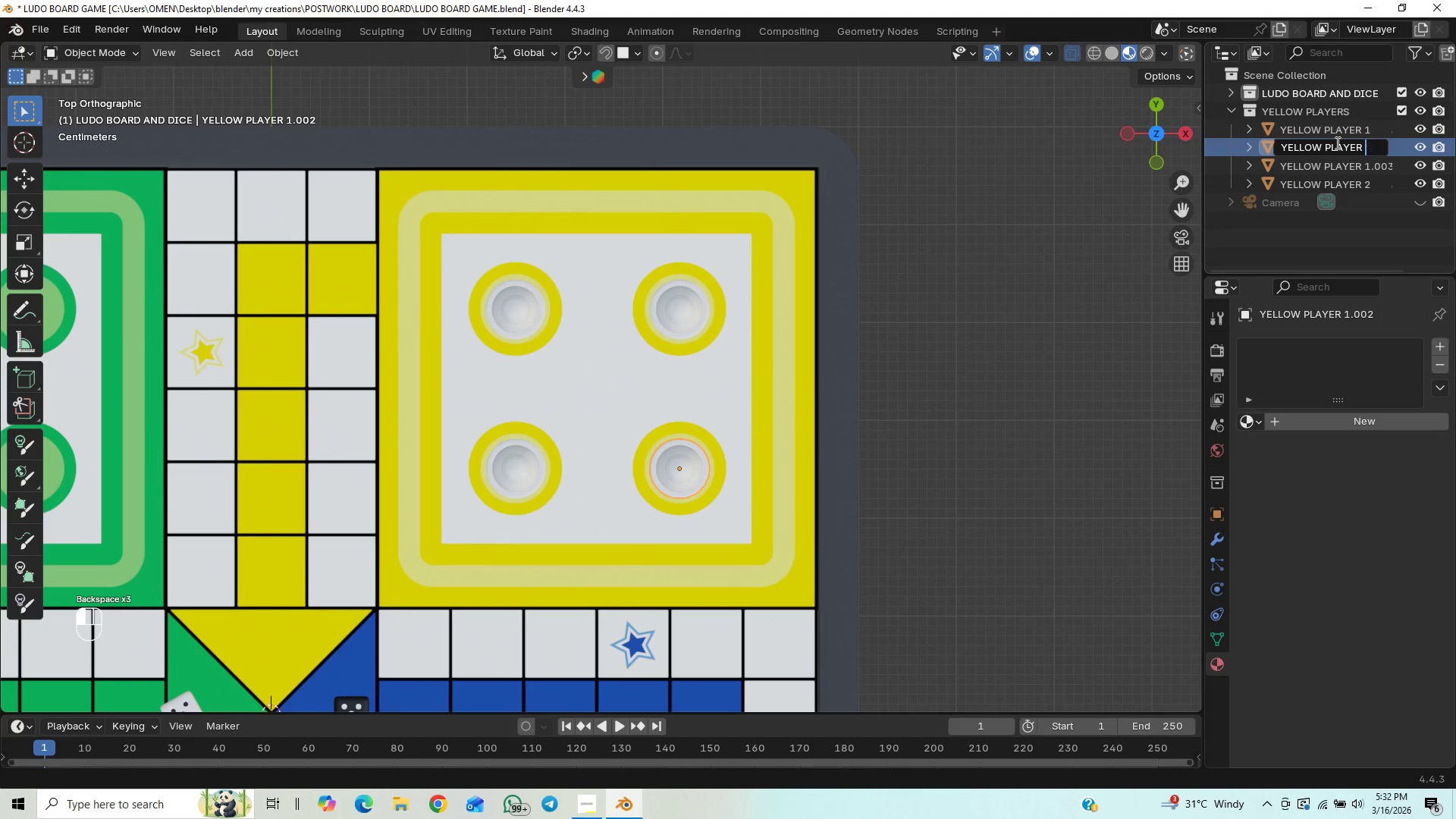 
key(Backspace)
 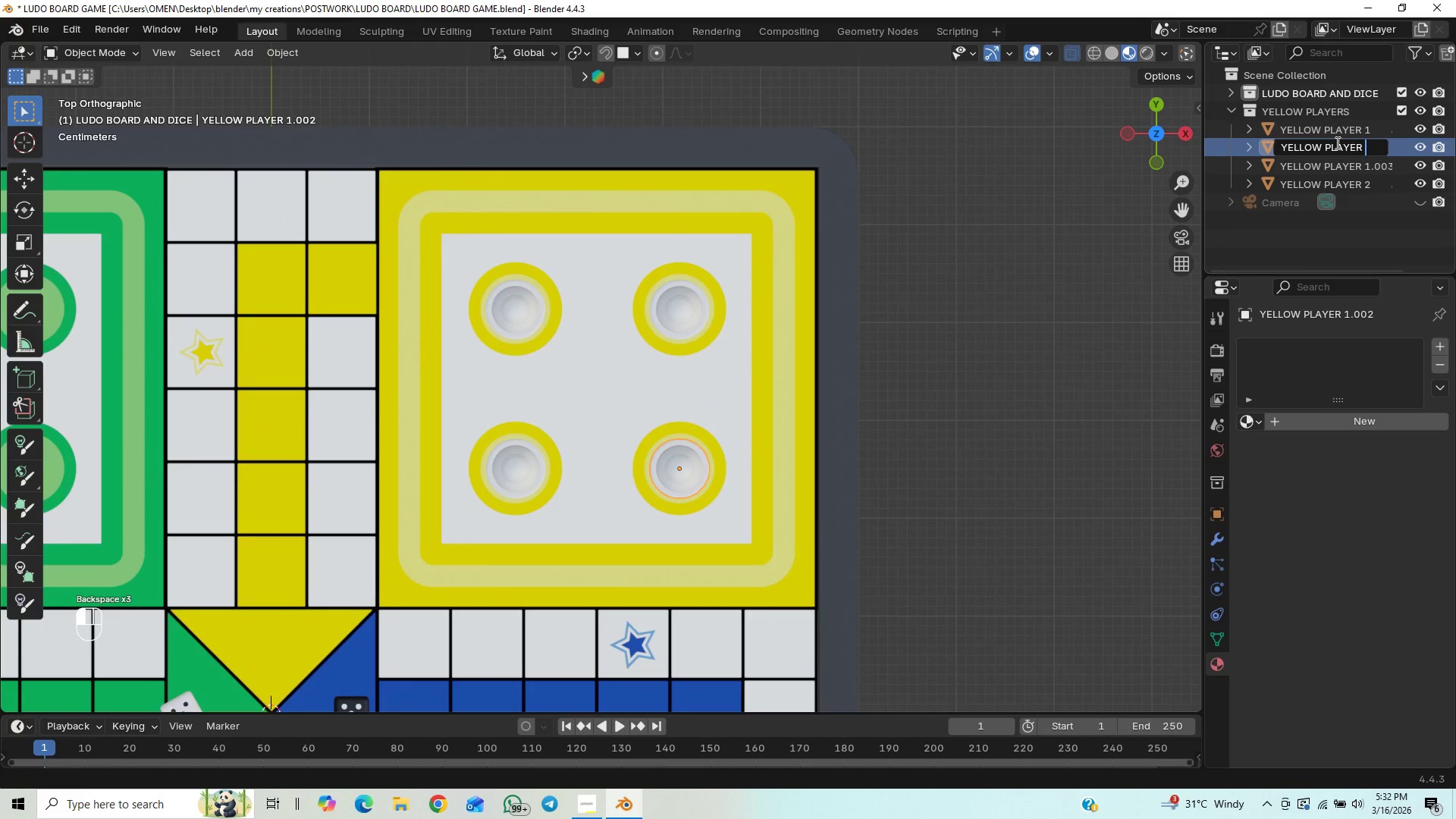 
key(3)
 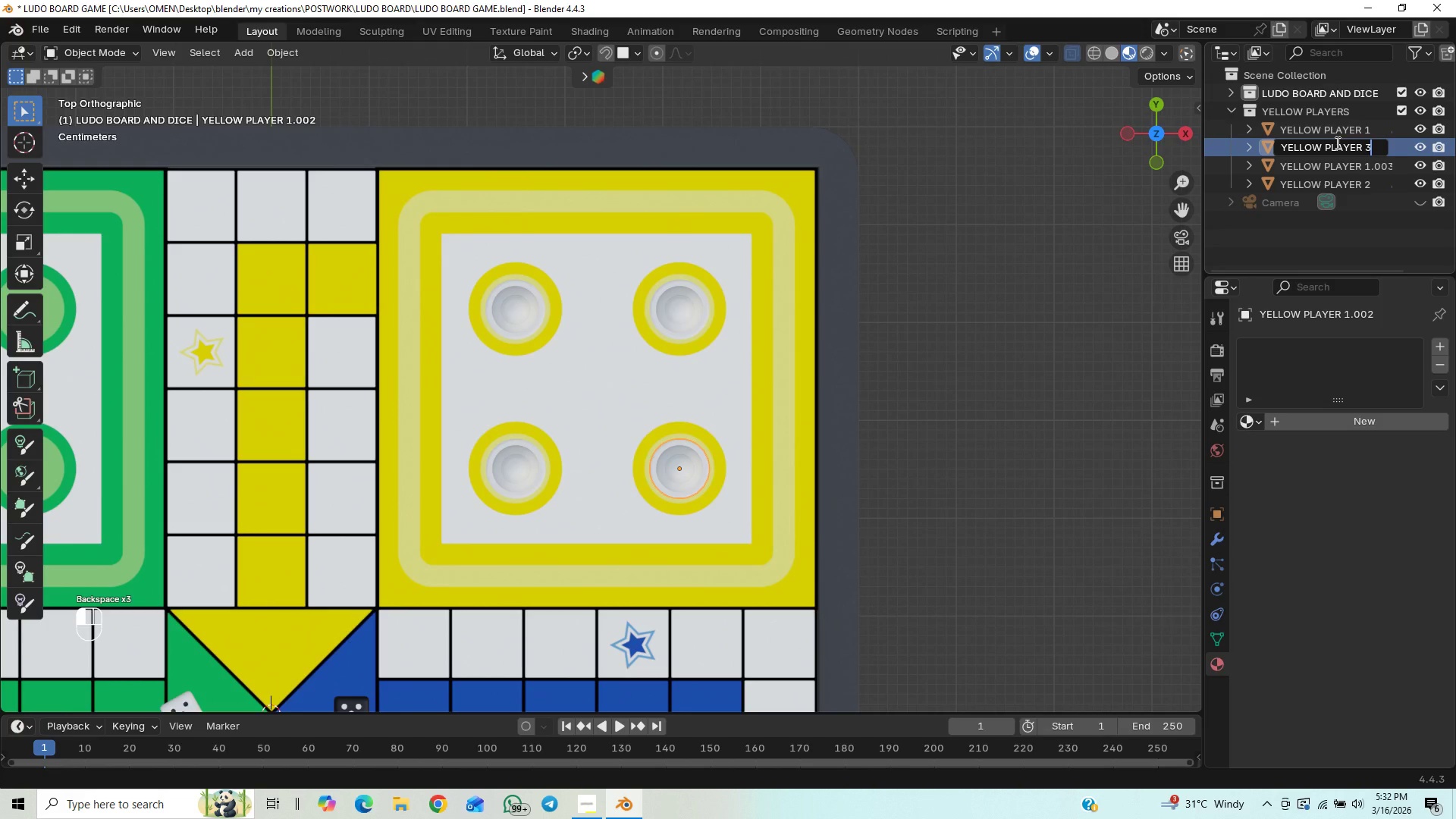 
key(Enter)
 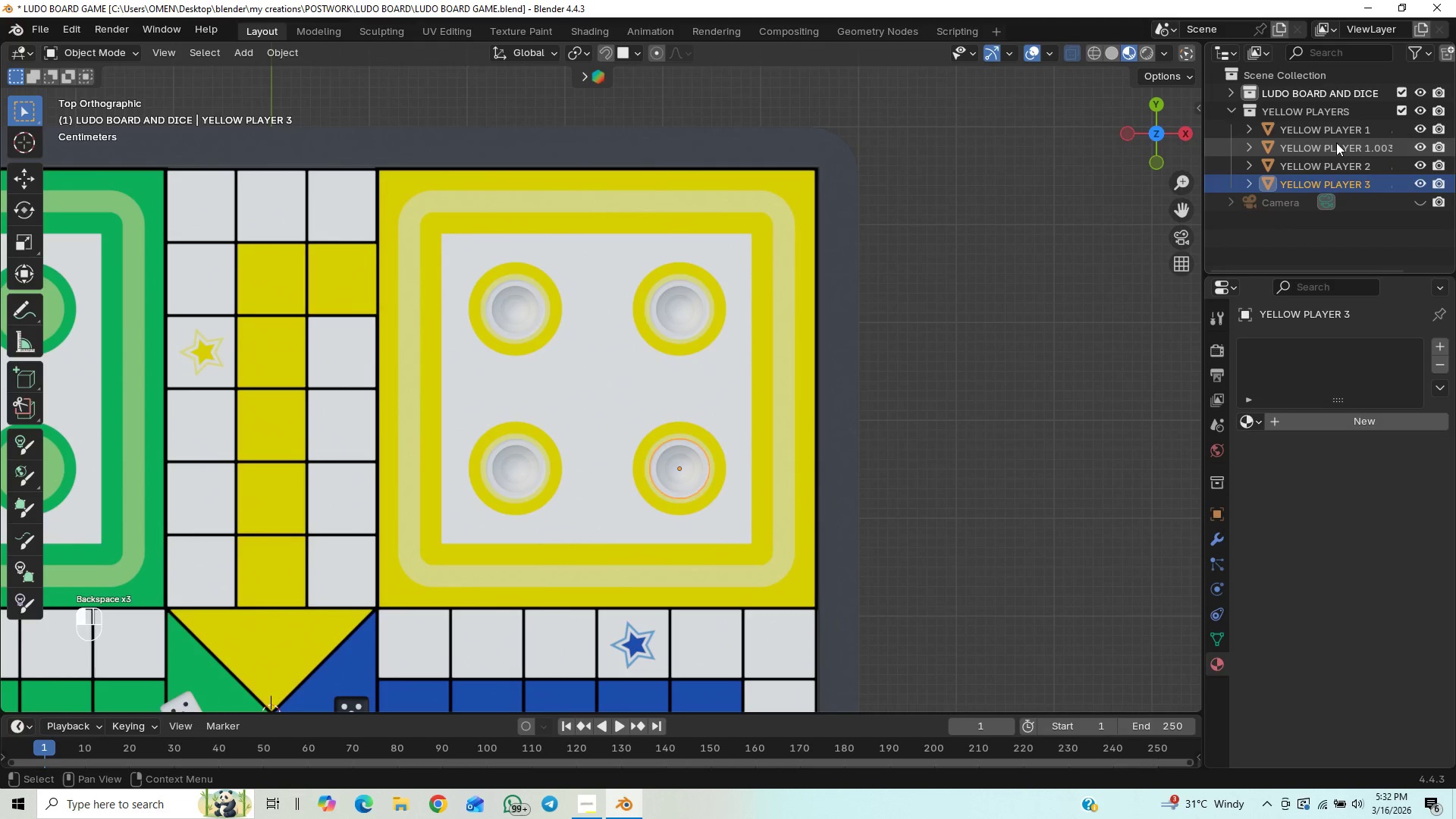 
double_click([1336, 143])
 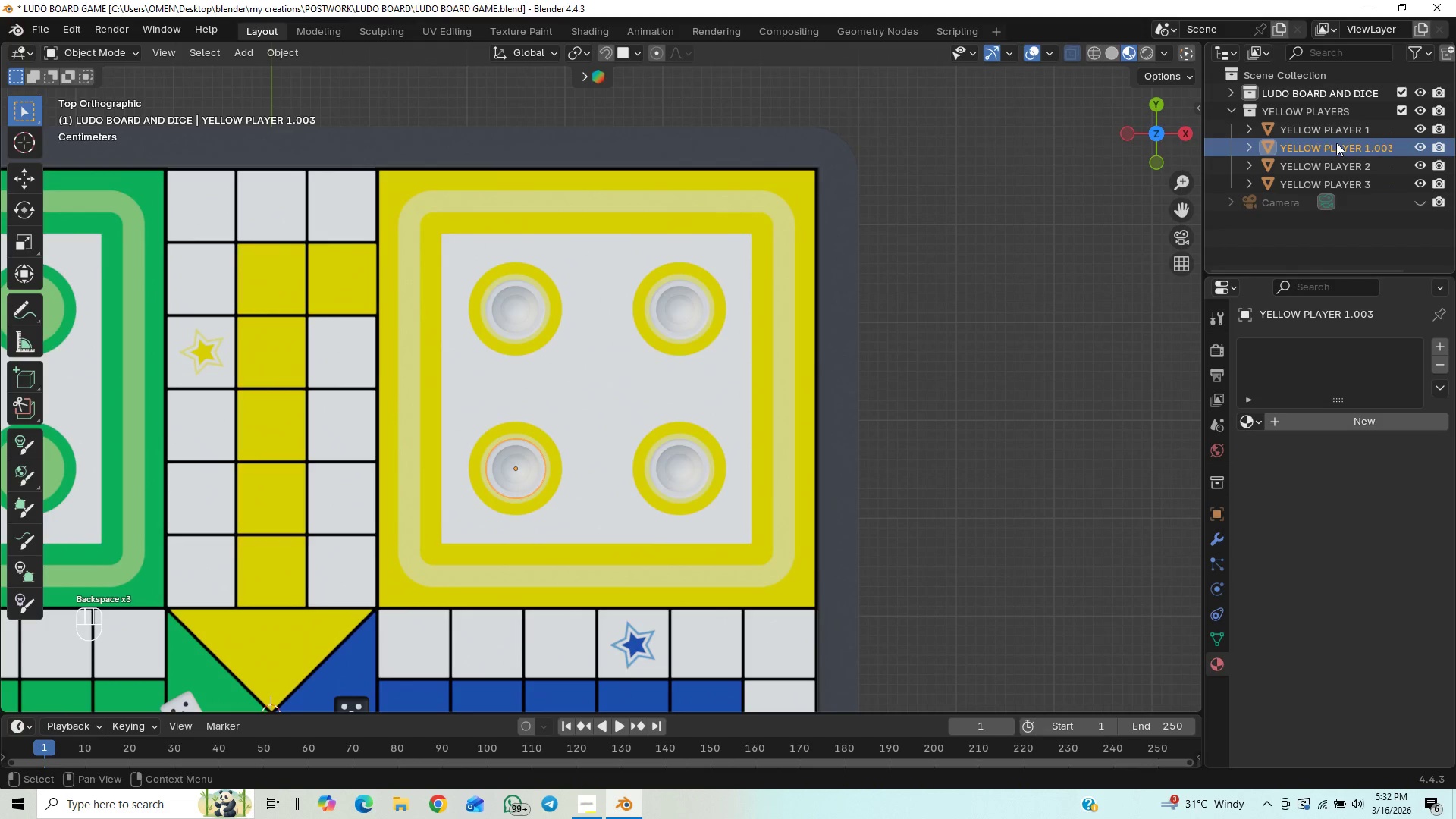 
triple_click([1336, 143])
 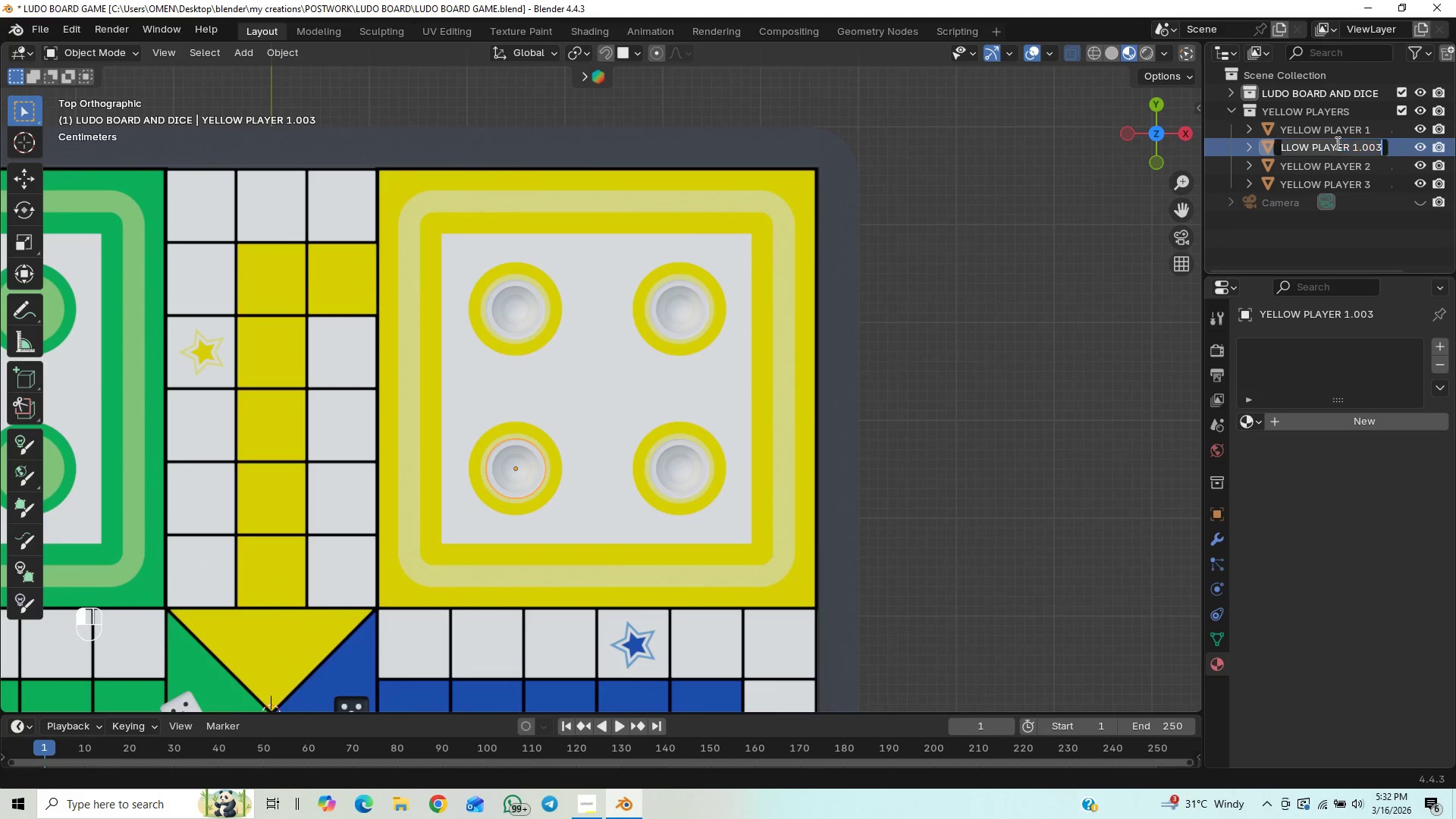 
triple_click([1336, 143])
 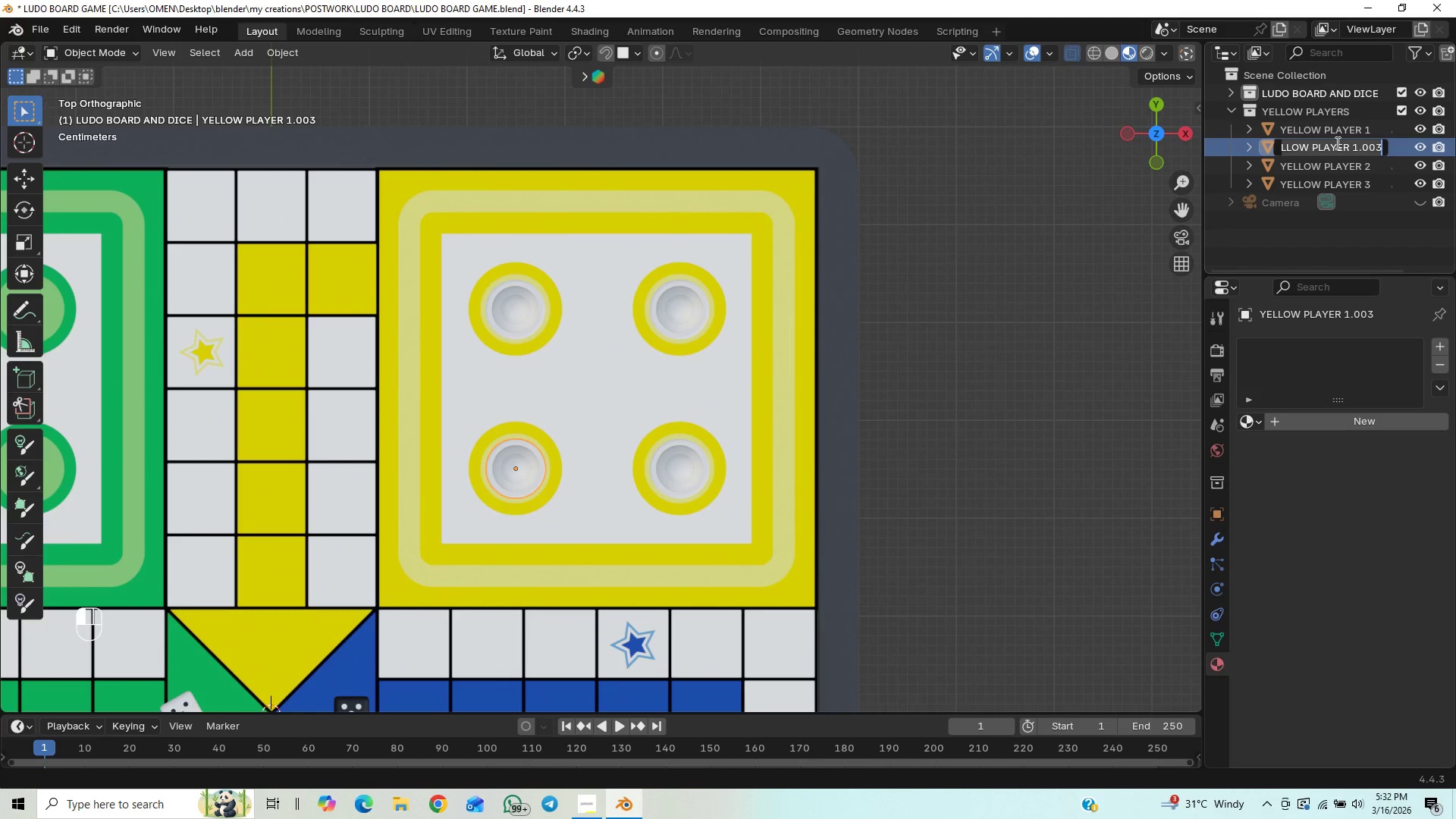 
key(ArrowRight)
 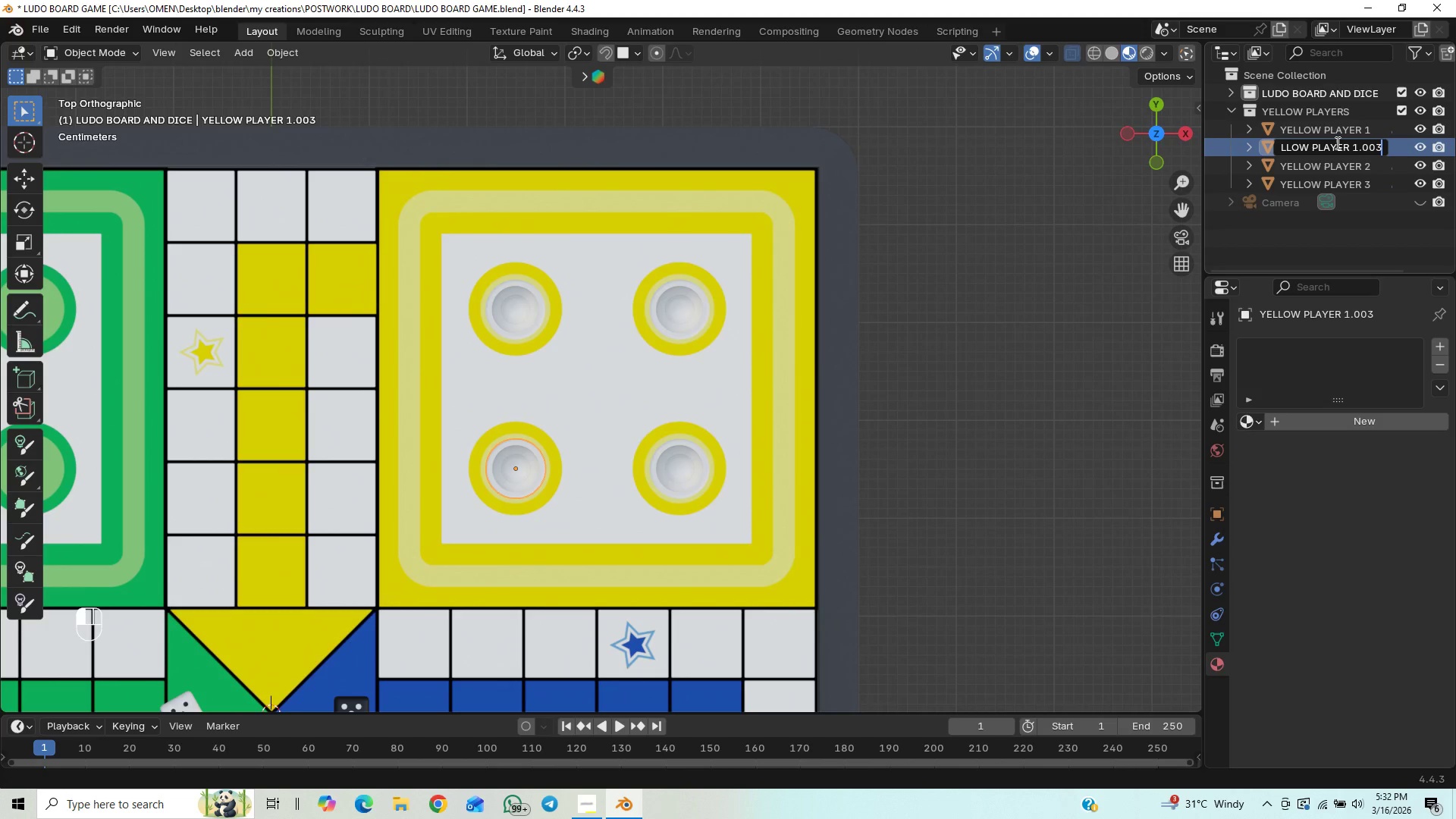 
key(ArrowRight)
 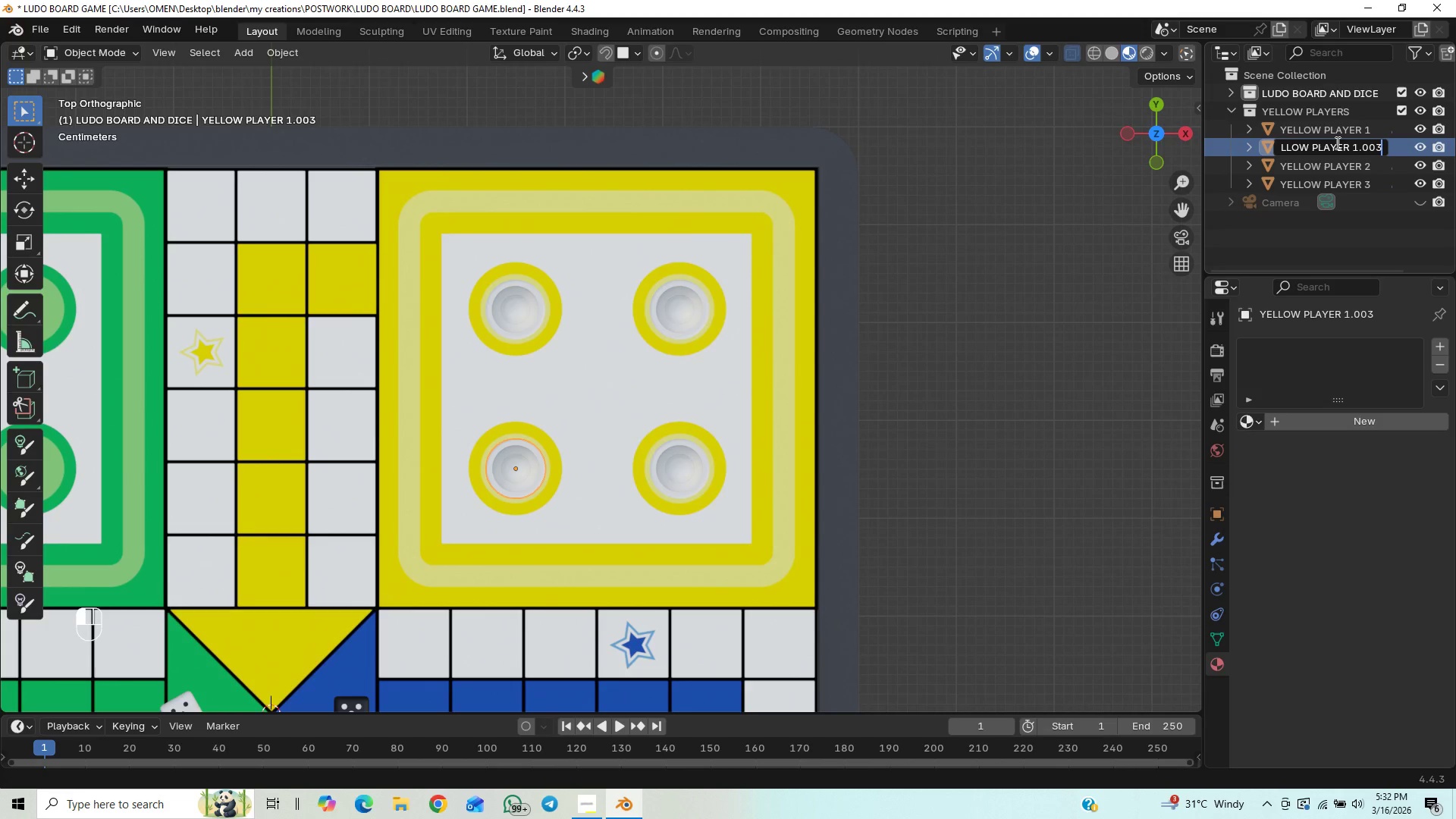 
key(Backspace)
 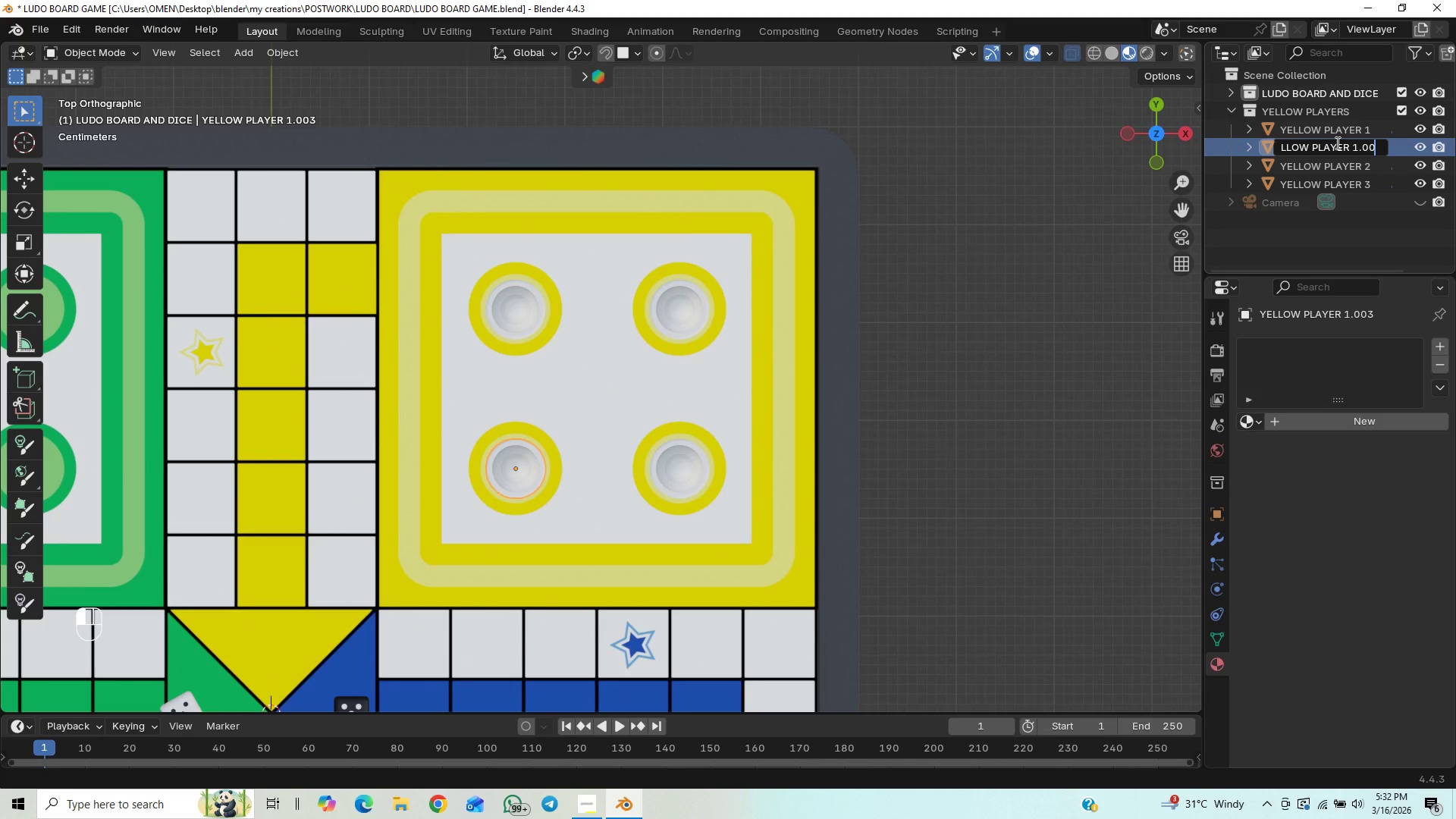 
key(Backspace)
 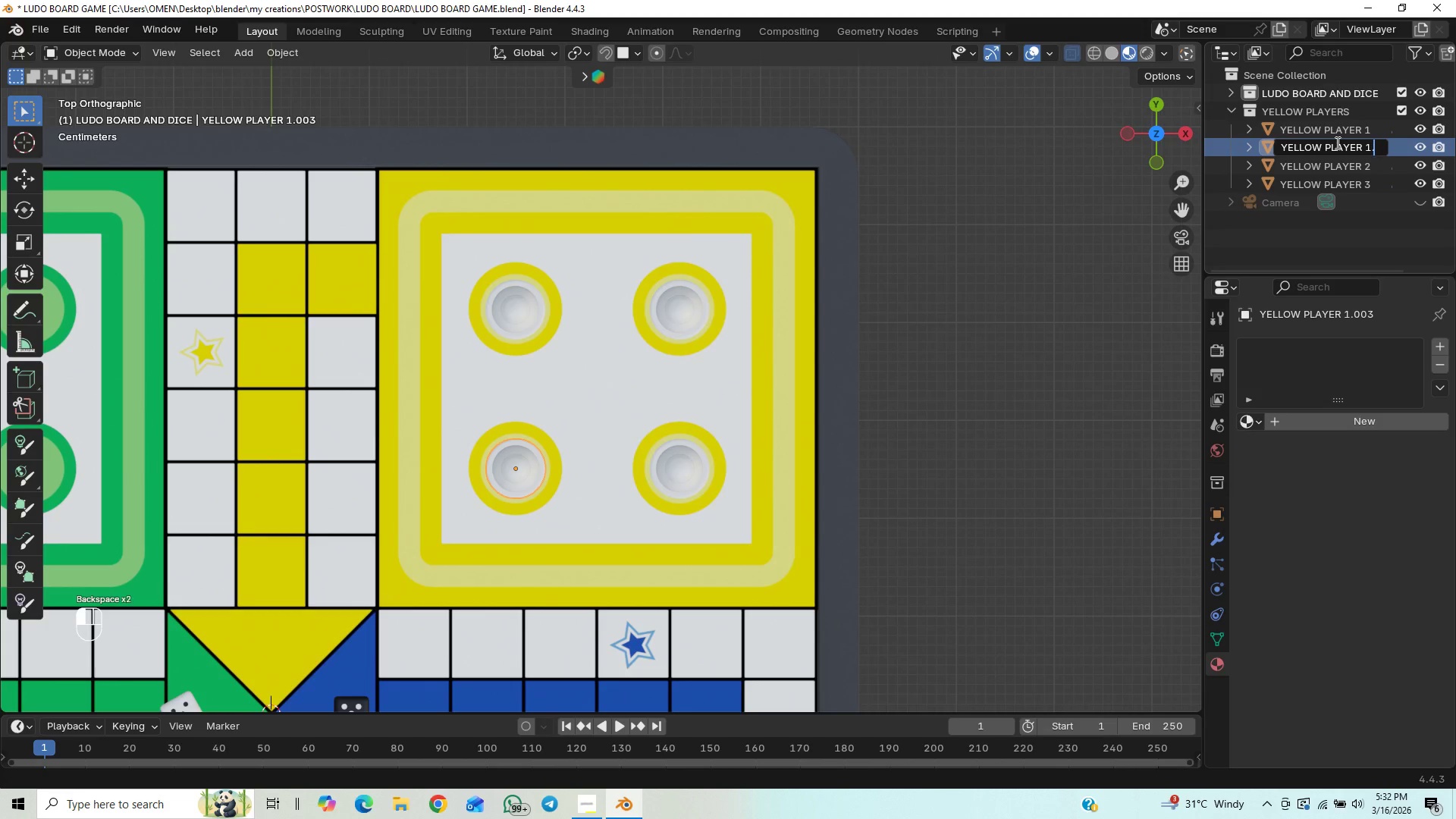 
key(Backspace)
 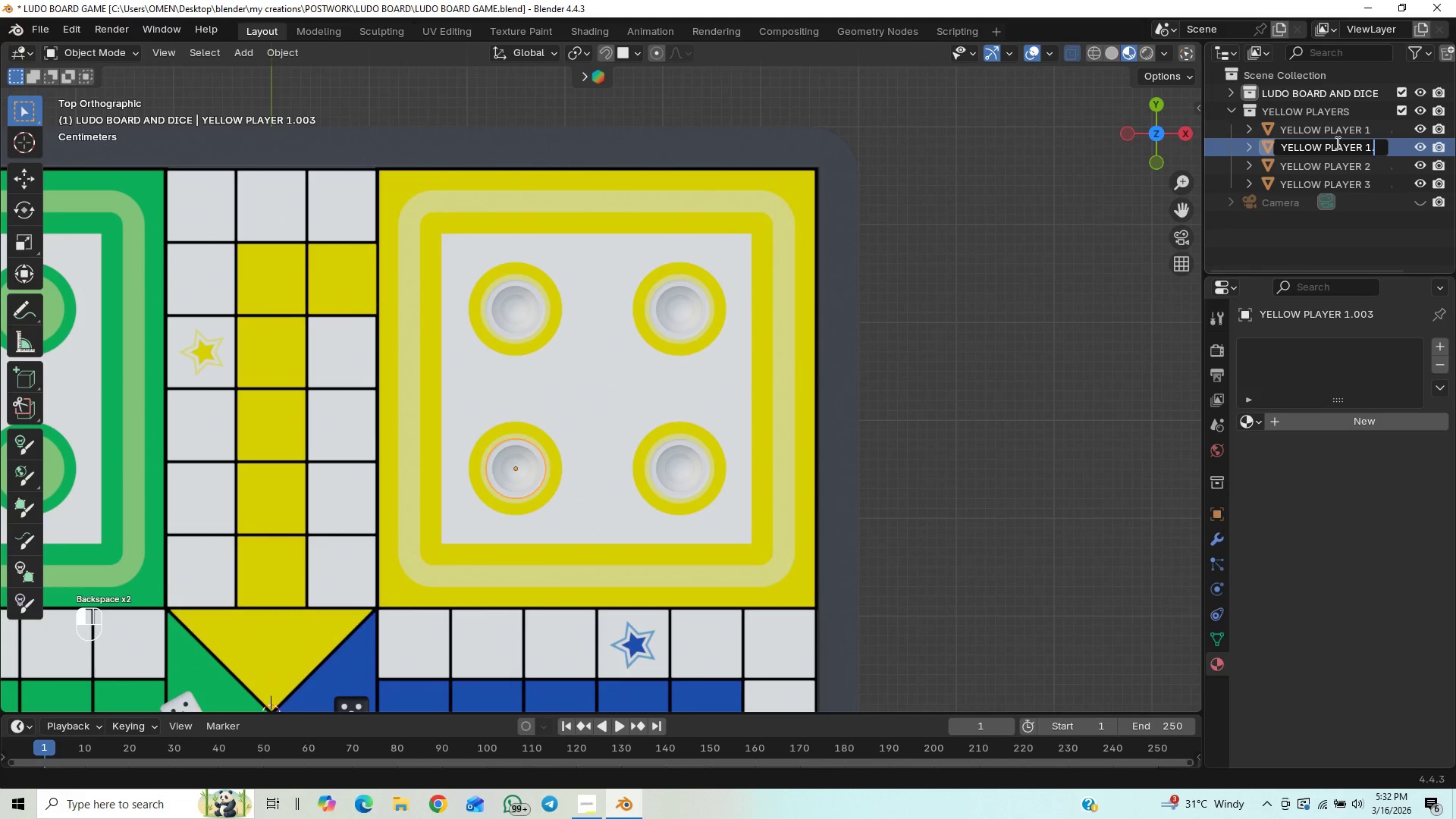 
key(Backspace)
 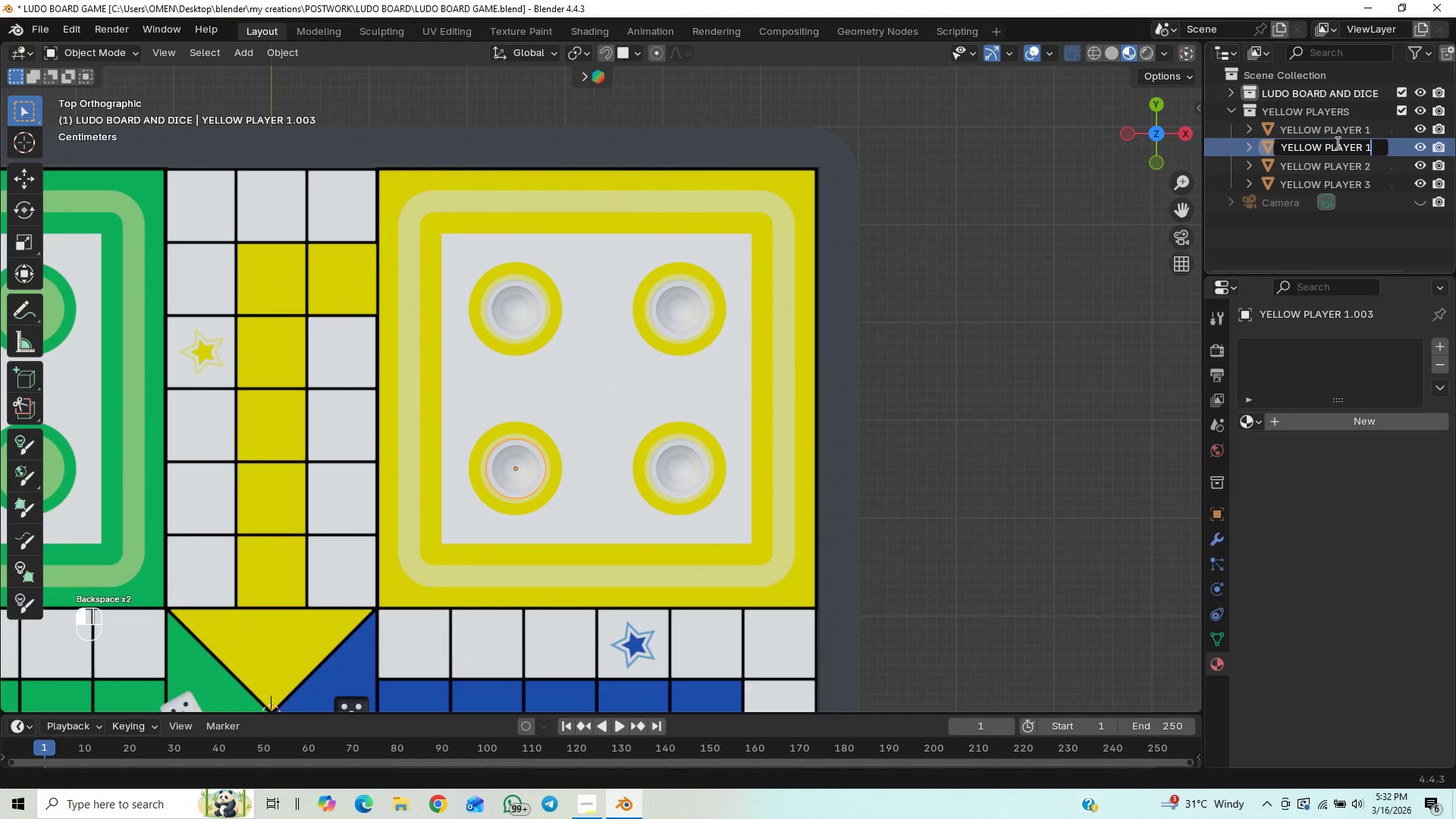 
key(Backspace)
 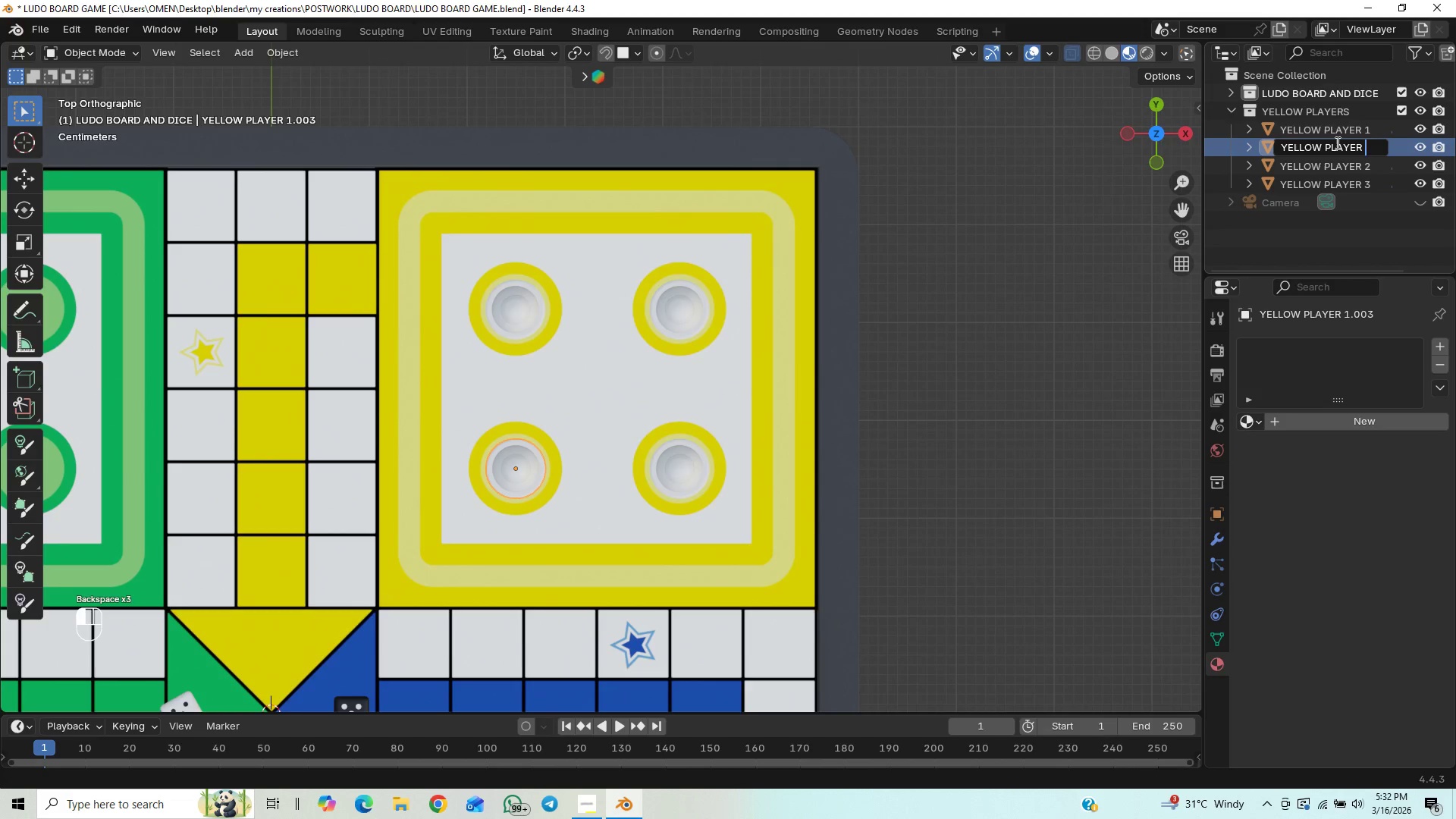 
key(4)
 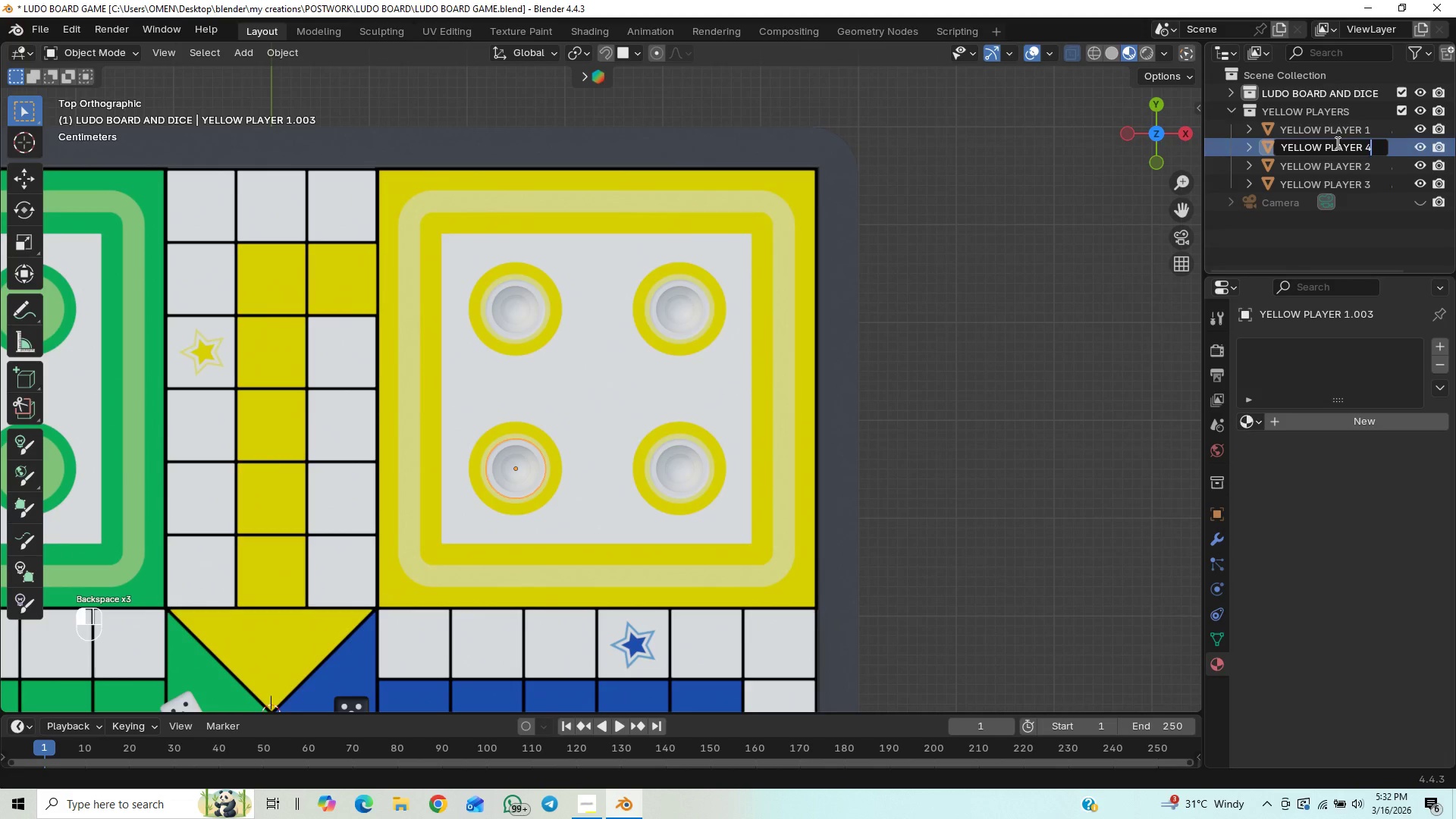 
key(Enter)
 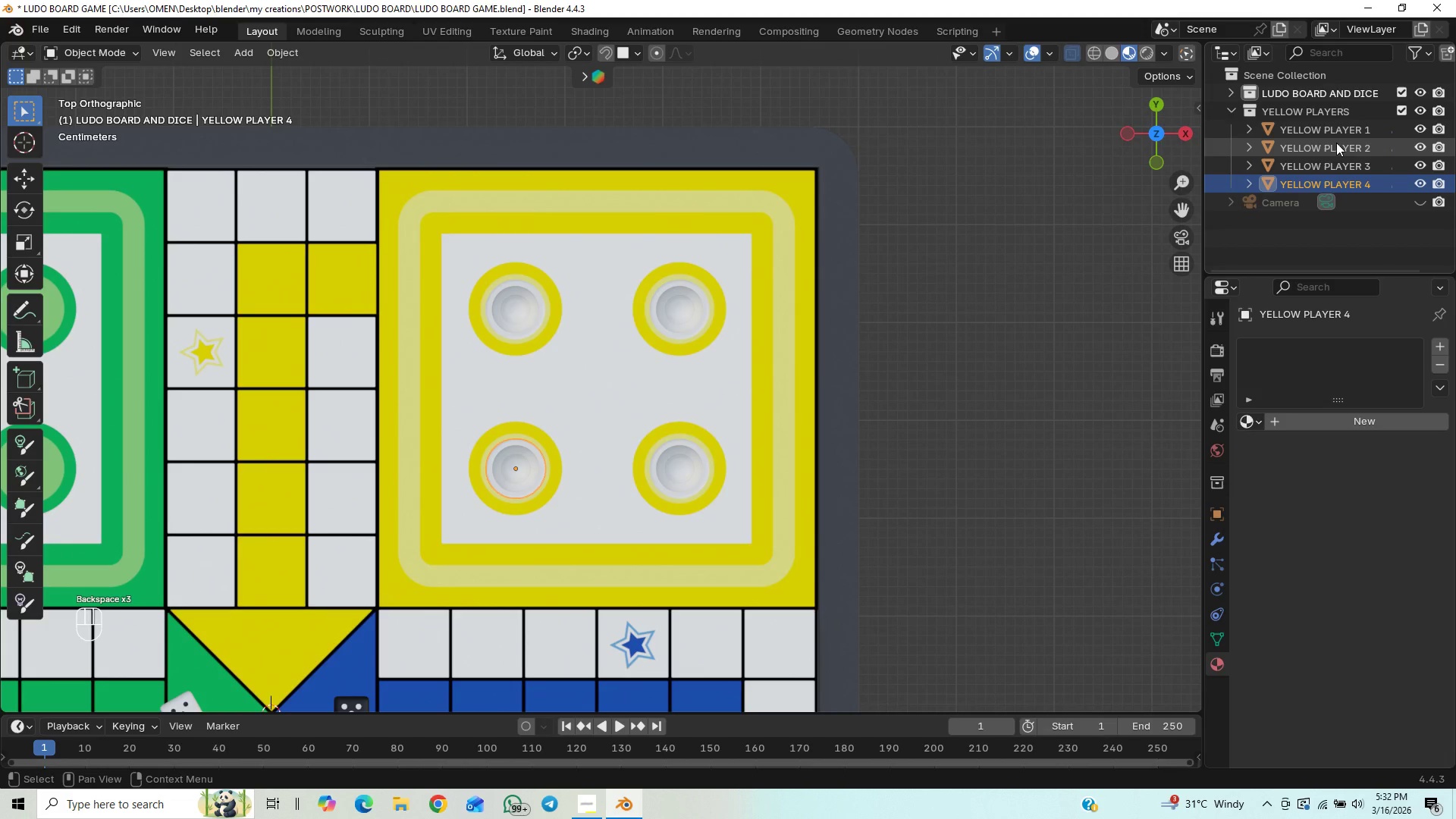 
key(Control+S)
 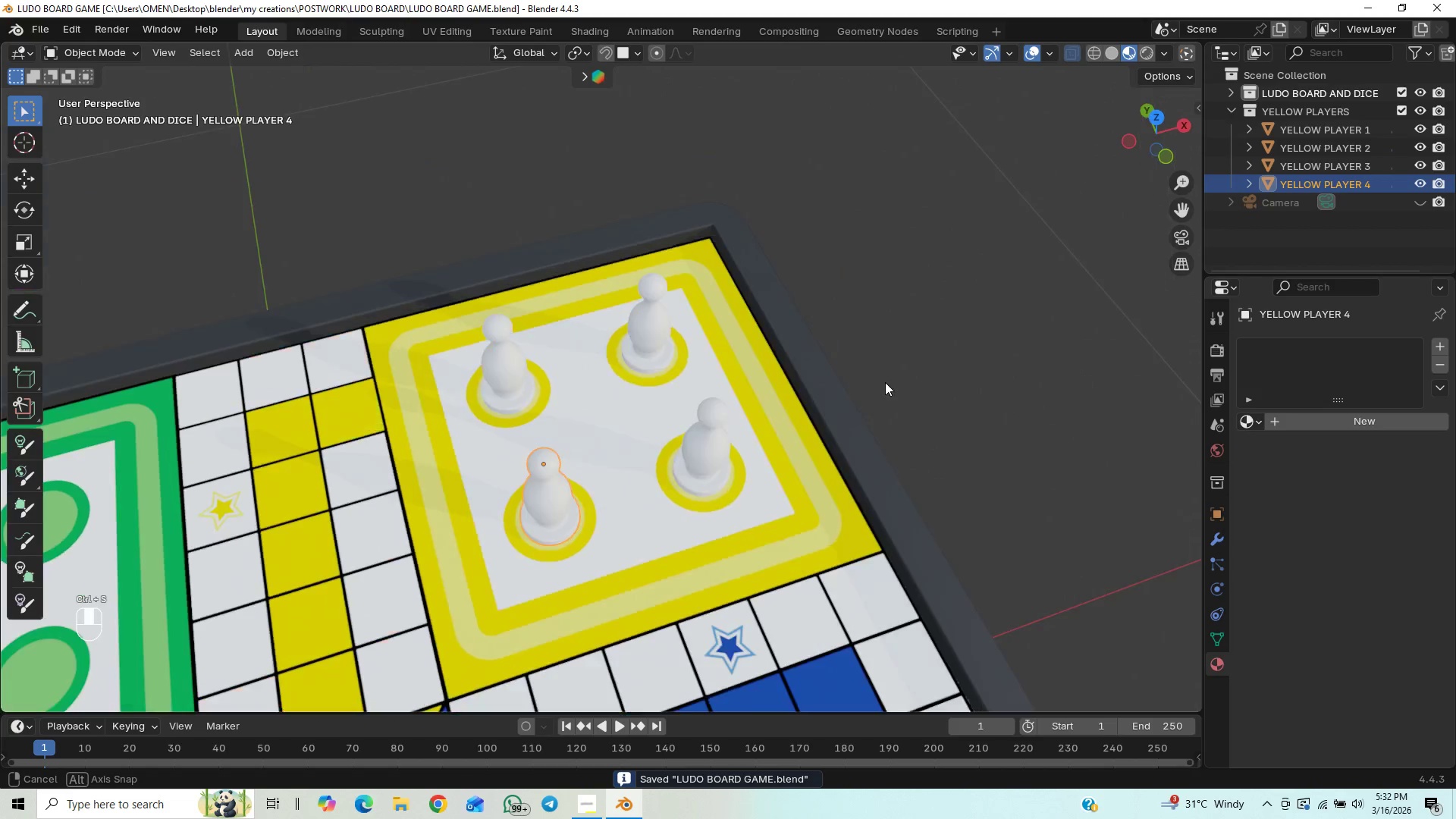 
scroll: coordinate [893, 403], scroll_direction: down, amount: 5.0
 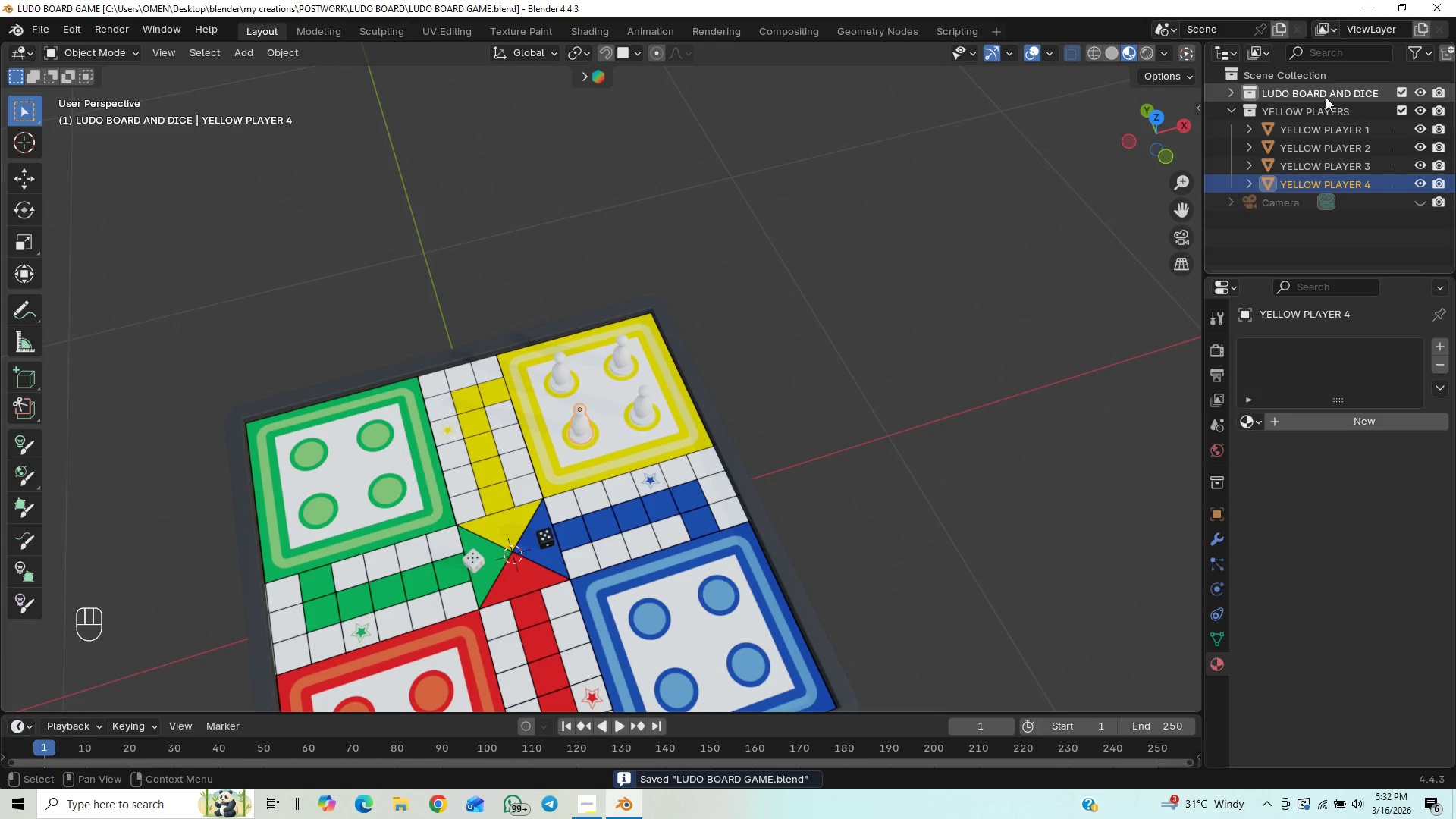 
left_click([1314, 132])
 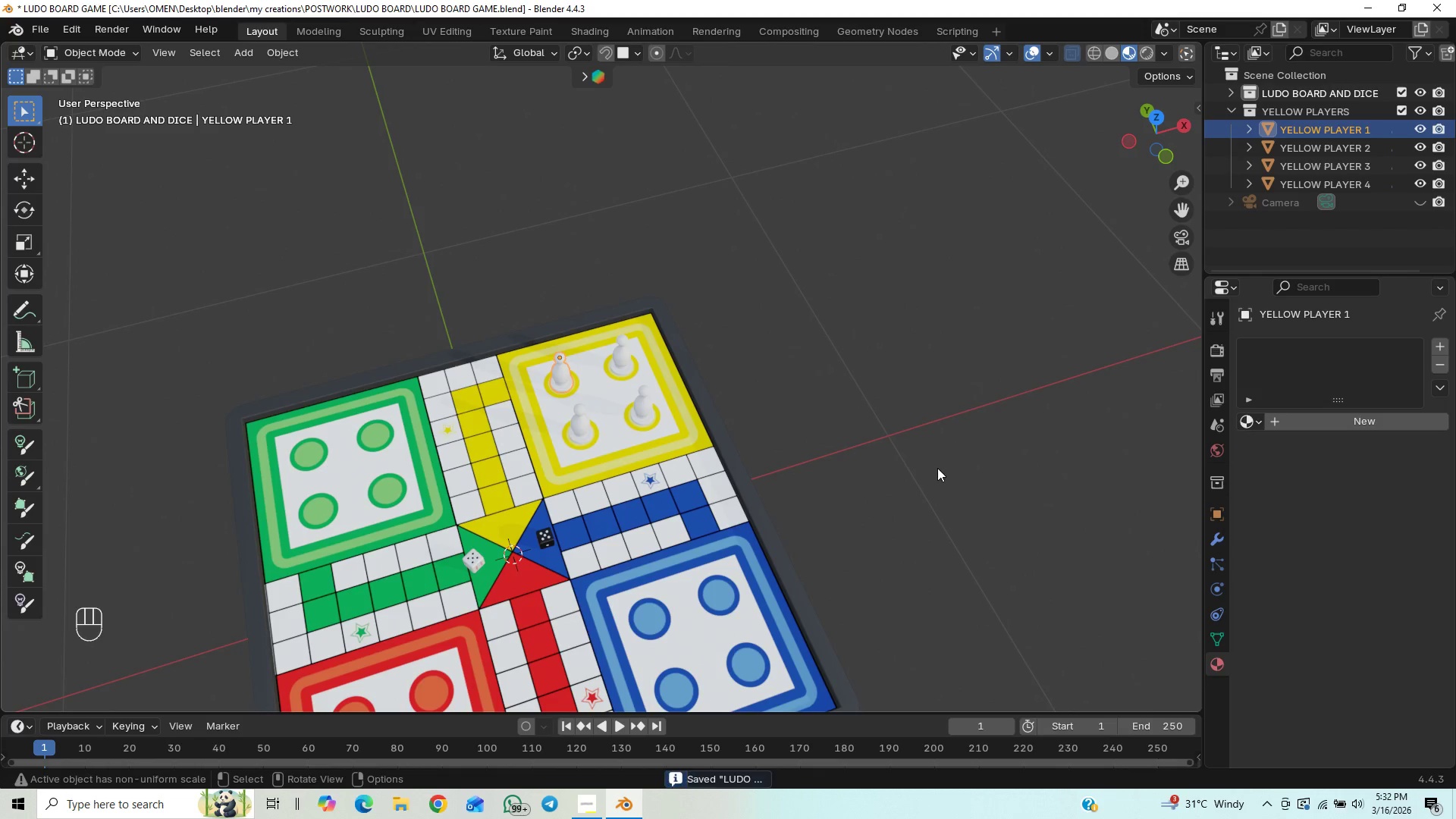 
hold_key(key=ShiftLeft, duration=0.64)
 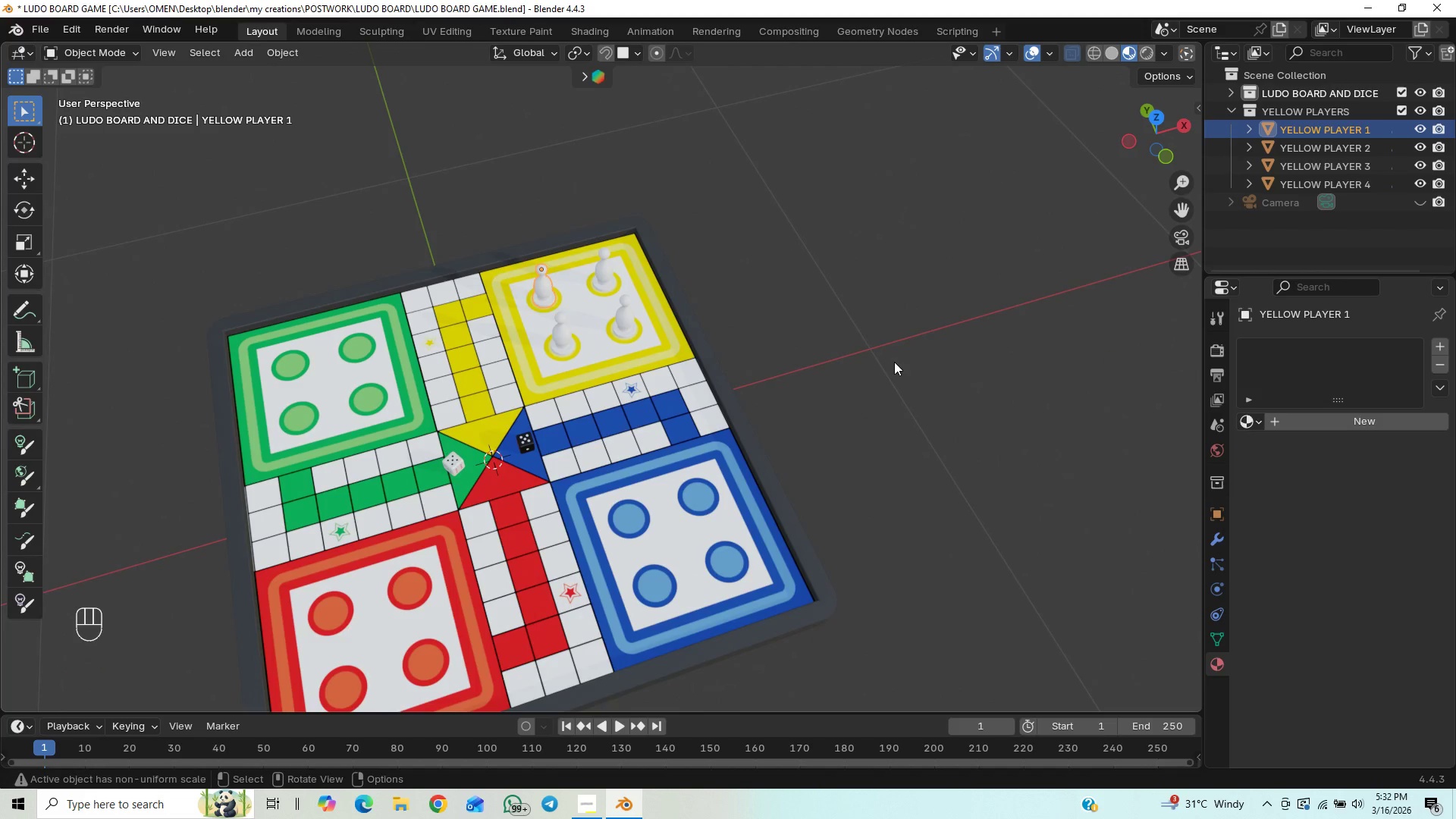 
type(gy)
 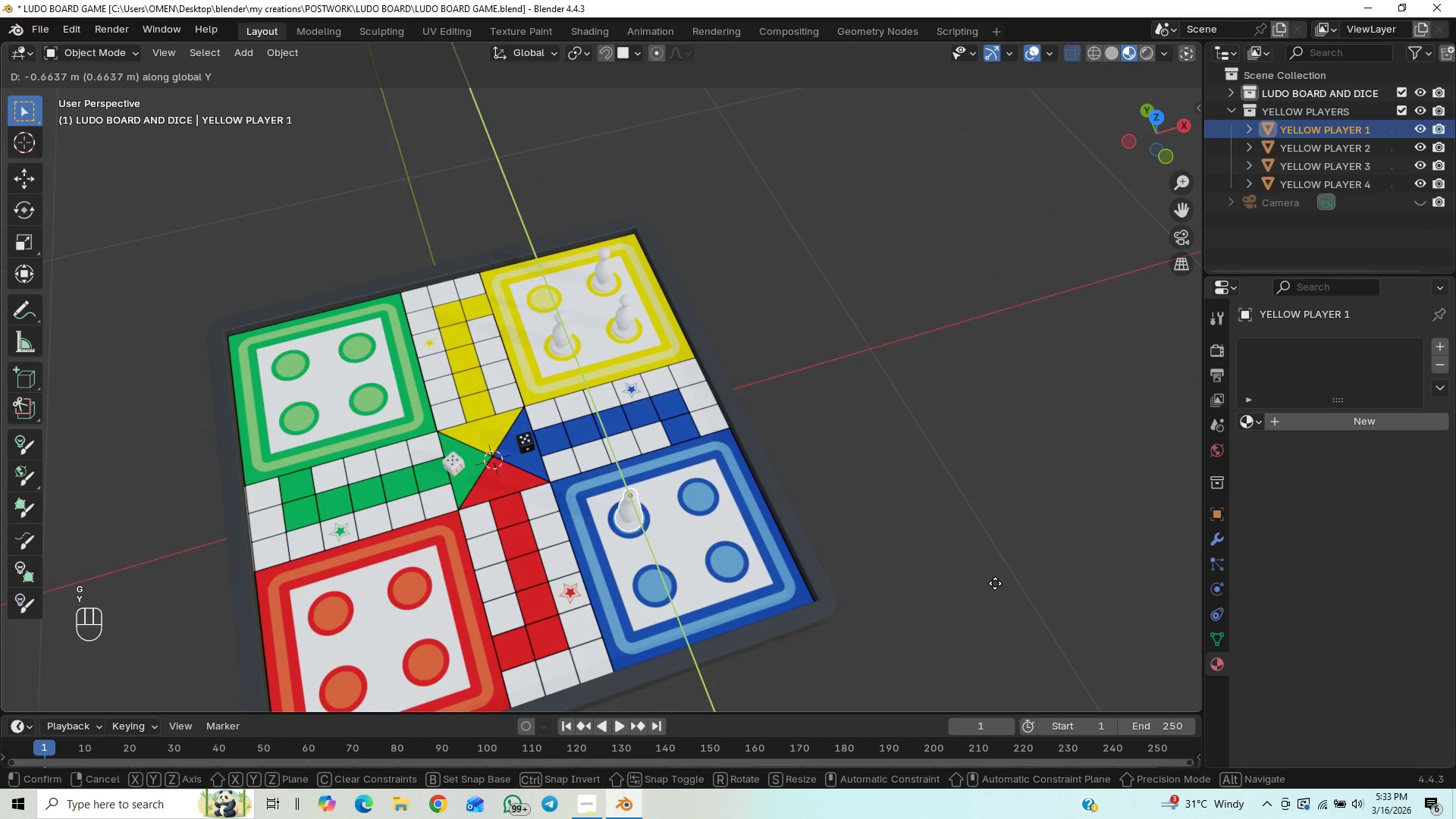 
left_click([995, 583])
 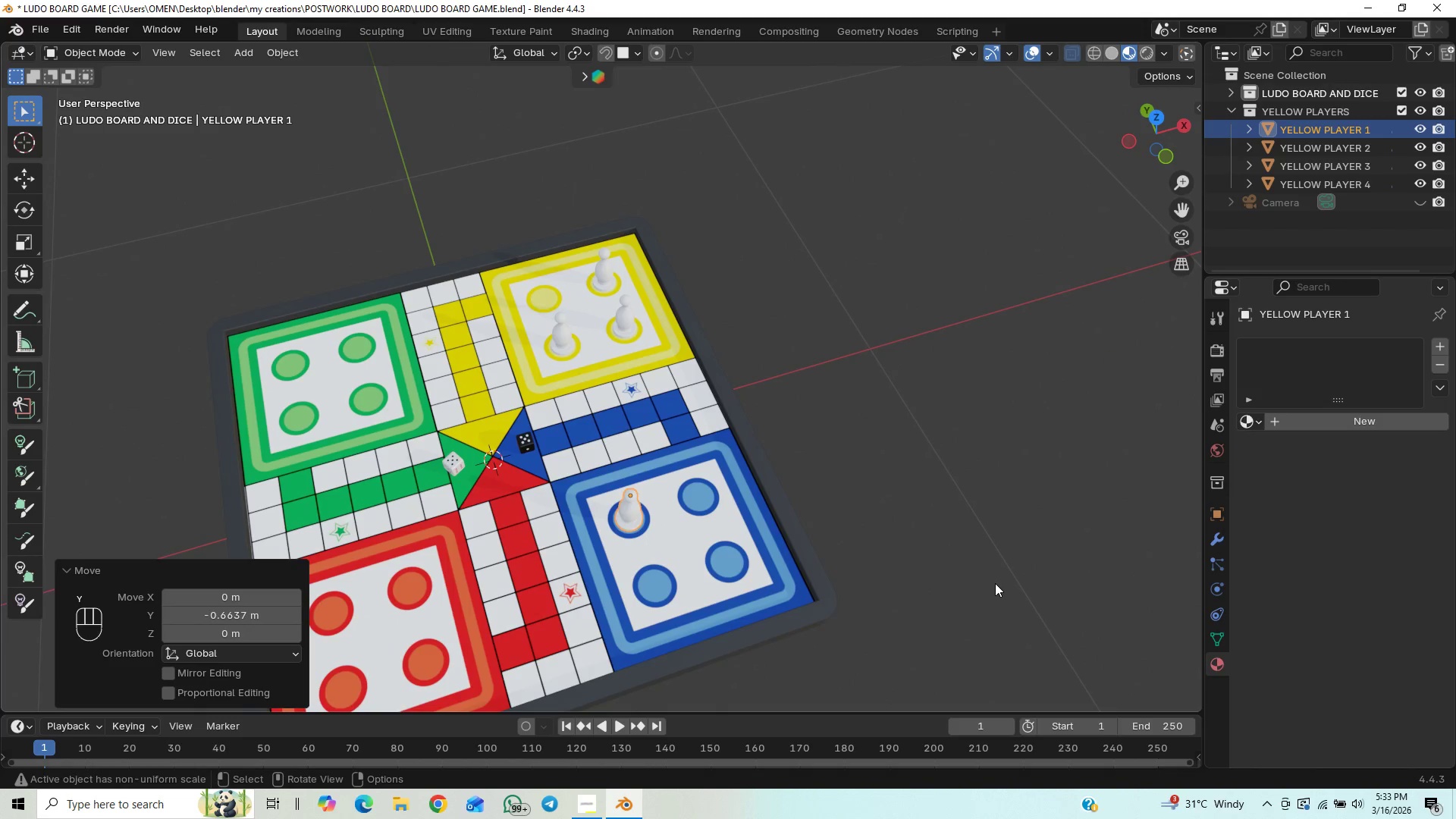 
key(Numpad7)
 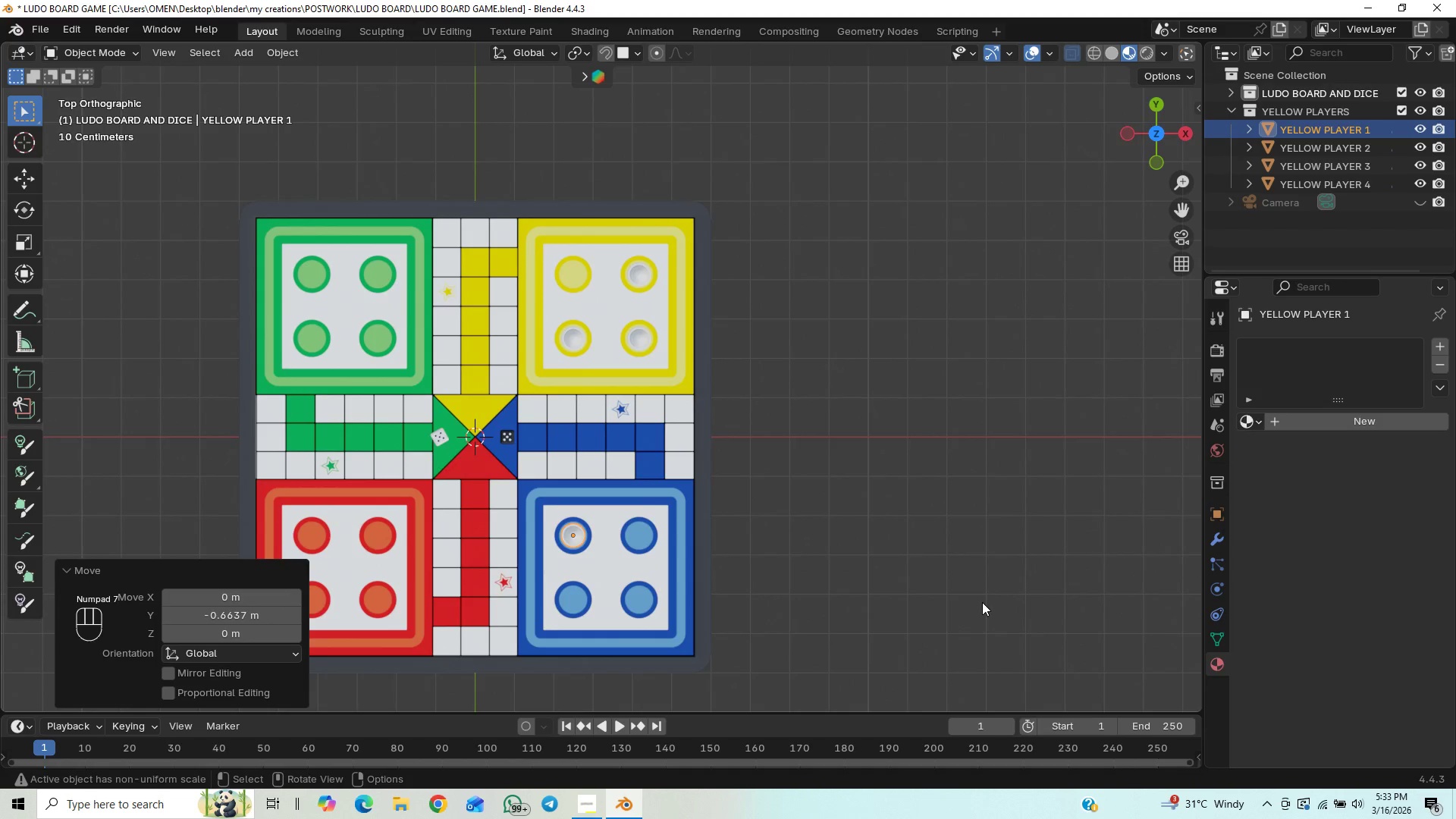 
hold_key(key=ShiftLeft, duration=0.52)
 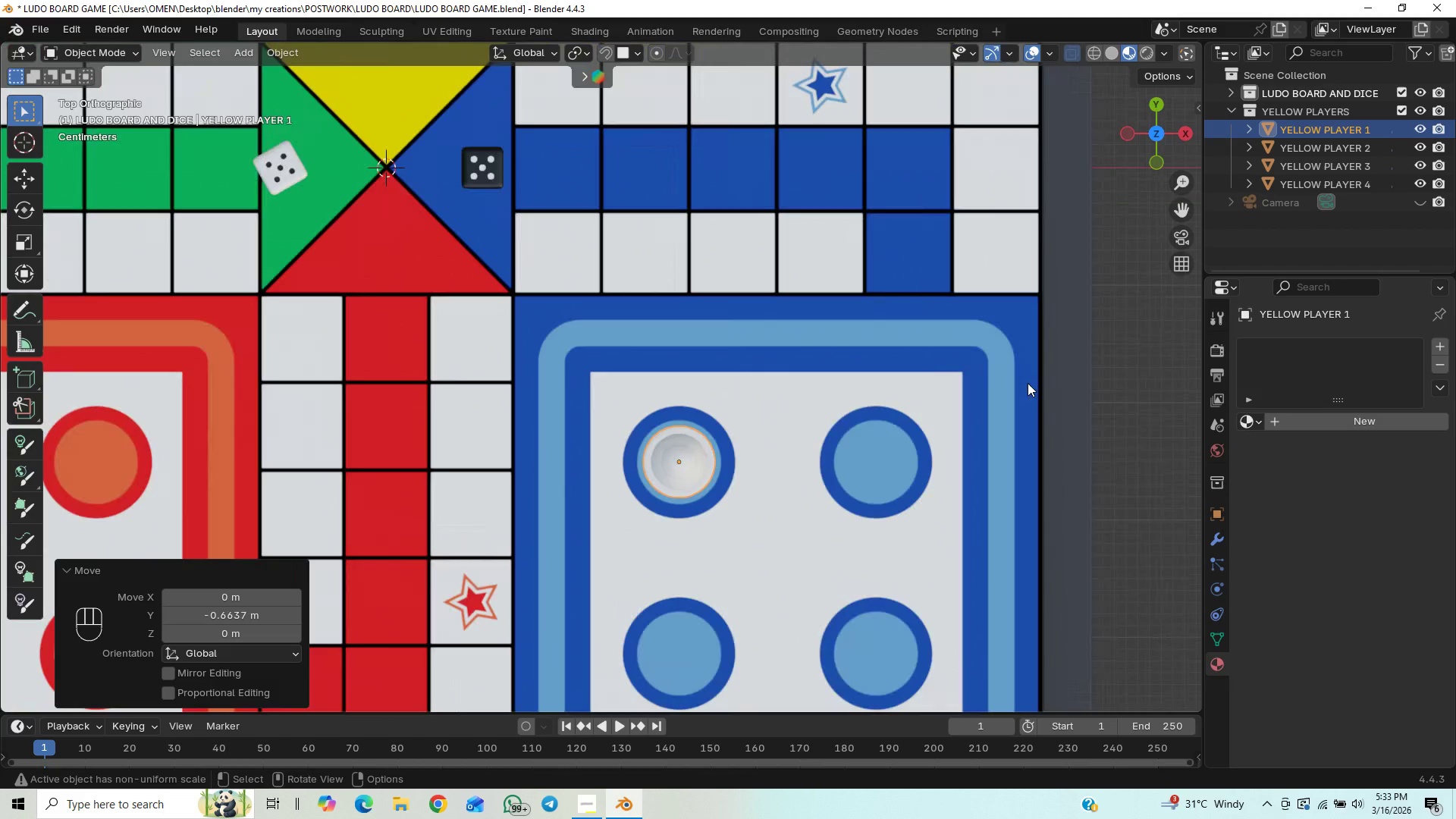 
scroll: coordinate [984, 601], scroll_direction: up, amount: 2.0
 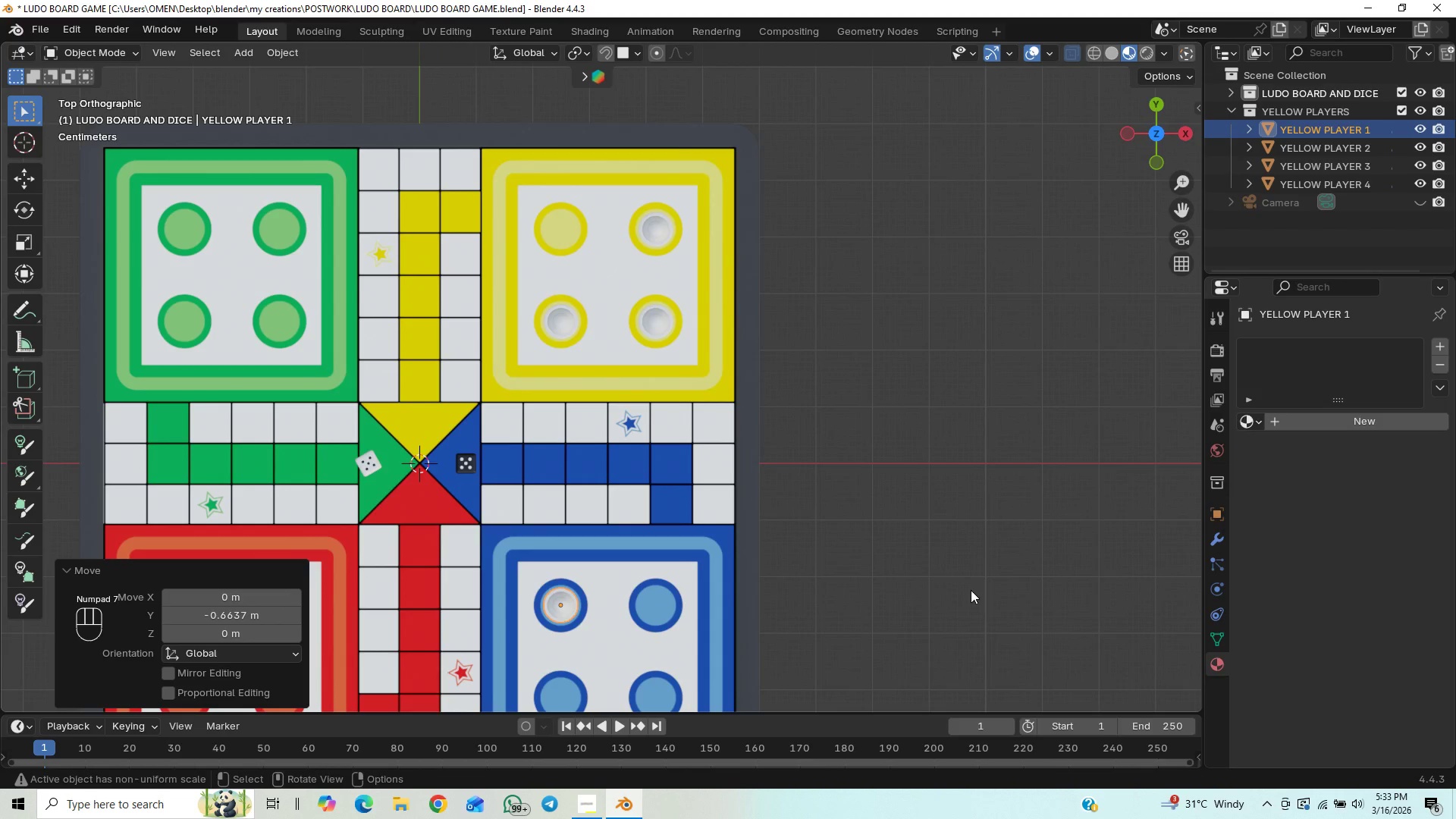 
hold_key(key=ShiftLeft, duration=1.92)
scroll: coordinate [1028, 383], scroll_direction: up, amount: 13.0
 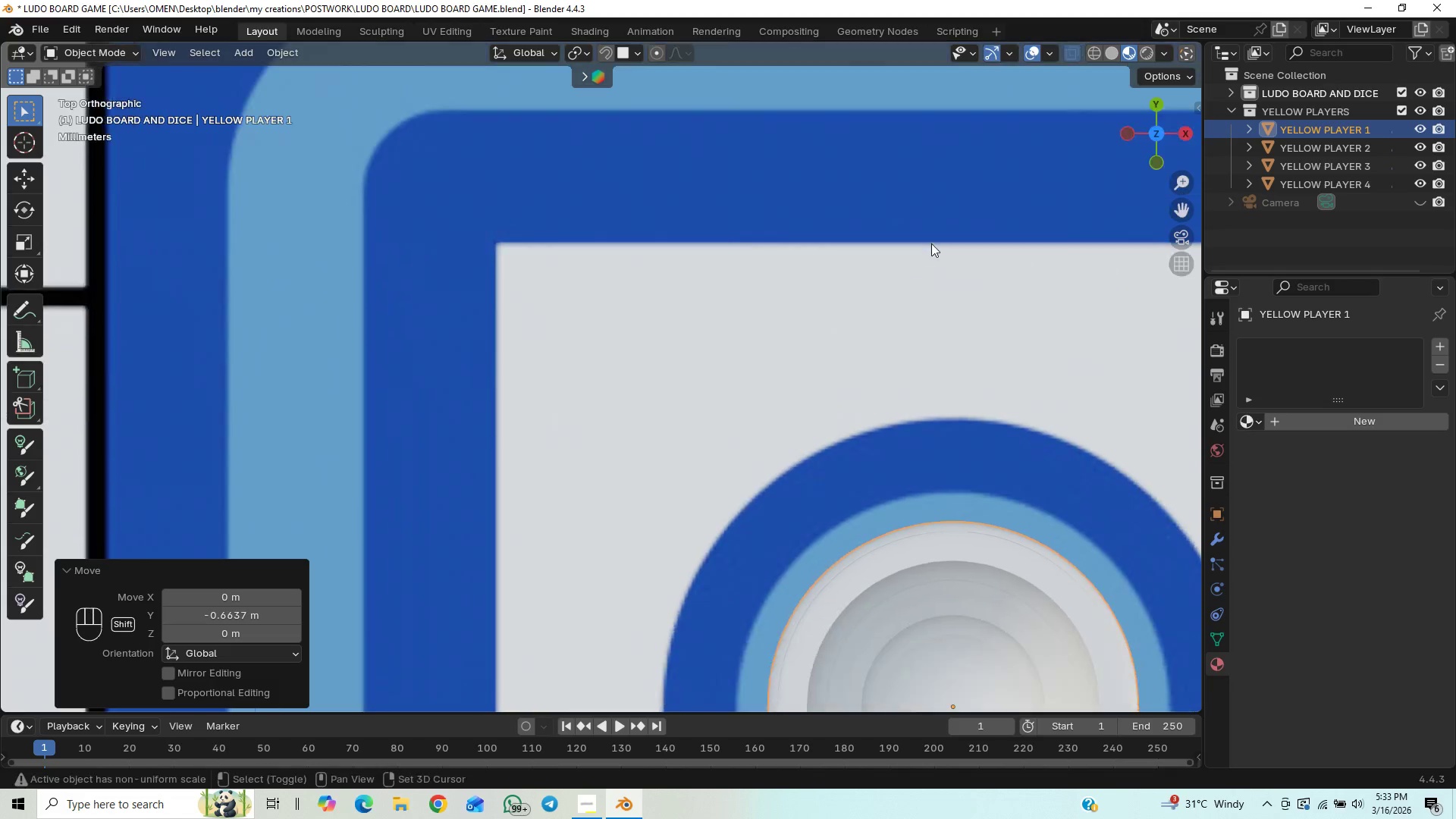 
hold_key(key=ShiftLeft, duration=0.33)
 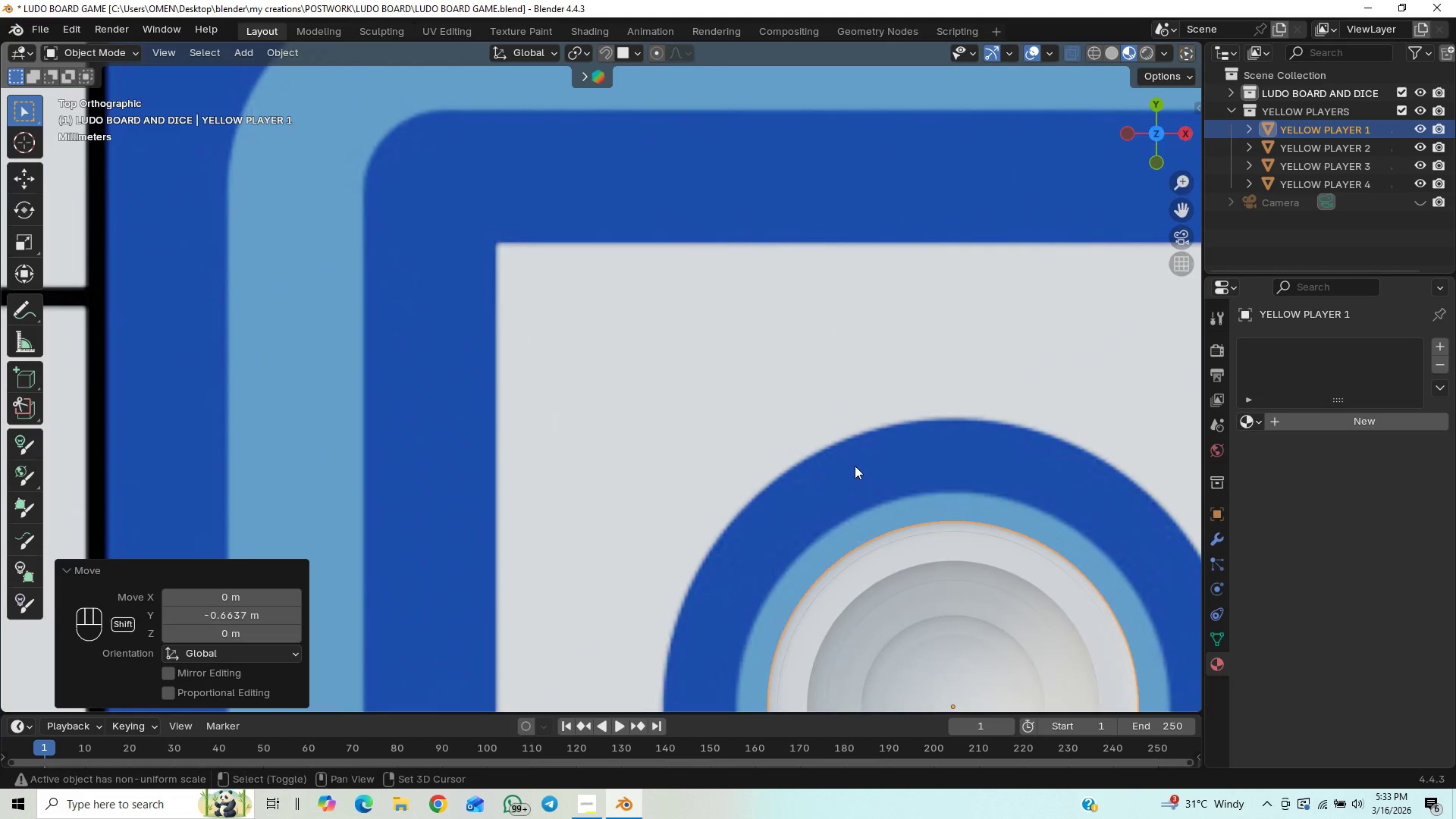 
hold_key(key=ShiftLeft, duration=0.7)
 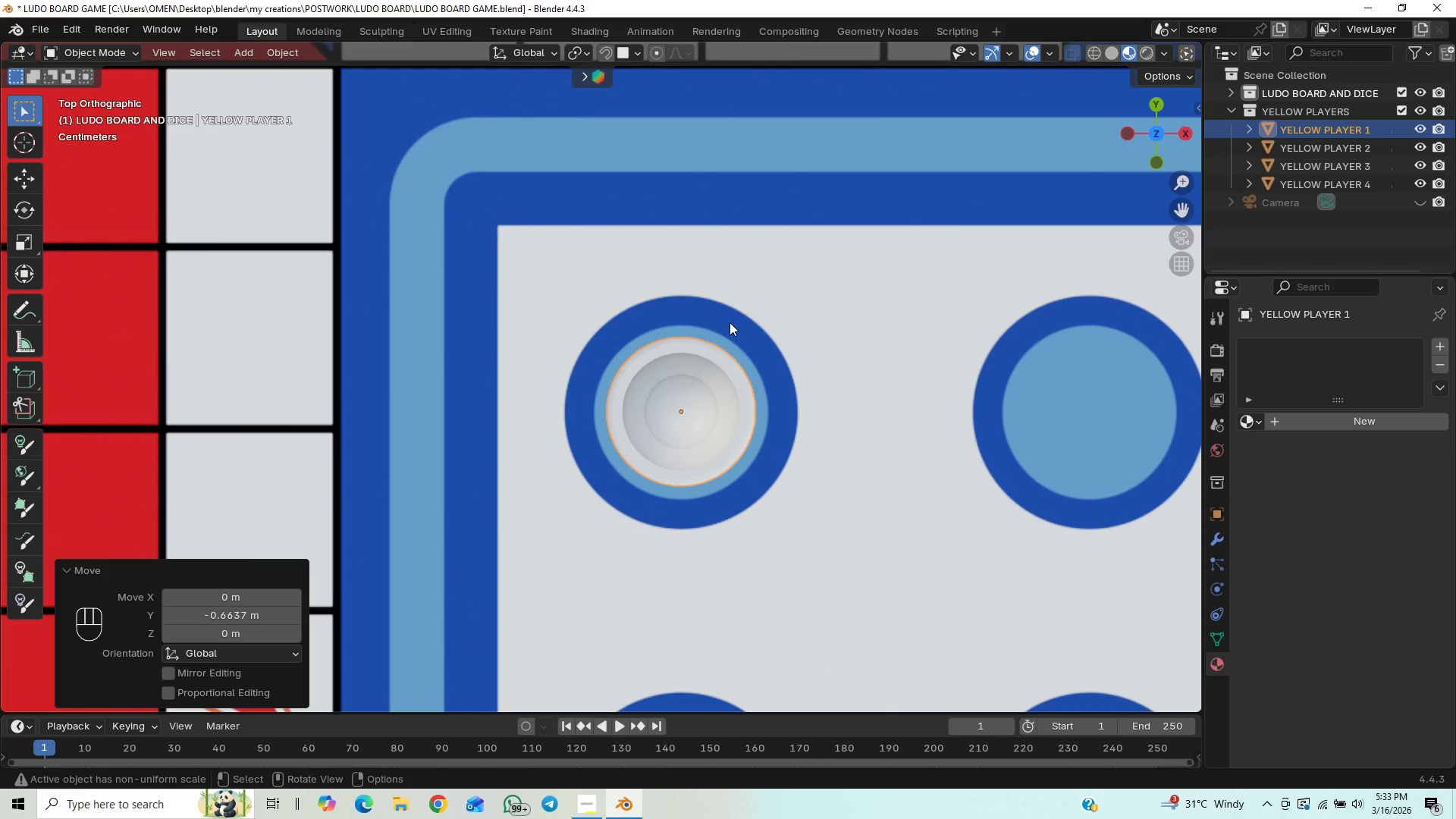 
scroll: coordinate [730, 321], scroll_direction: down, amount: 5.0
 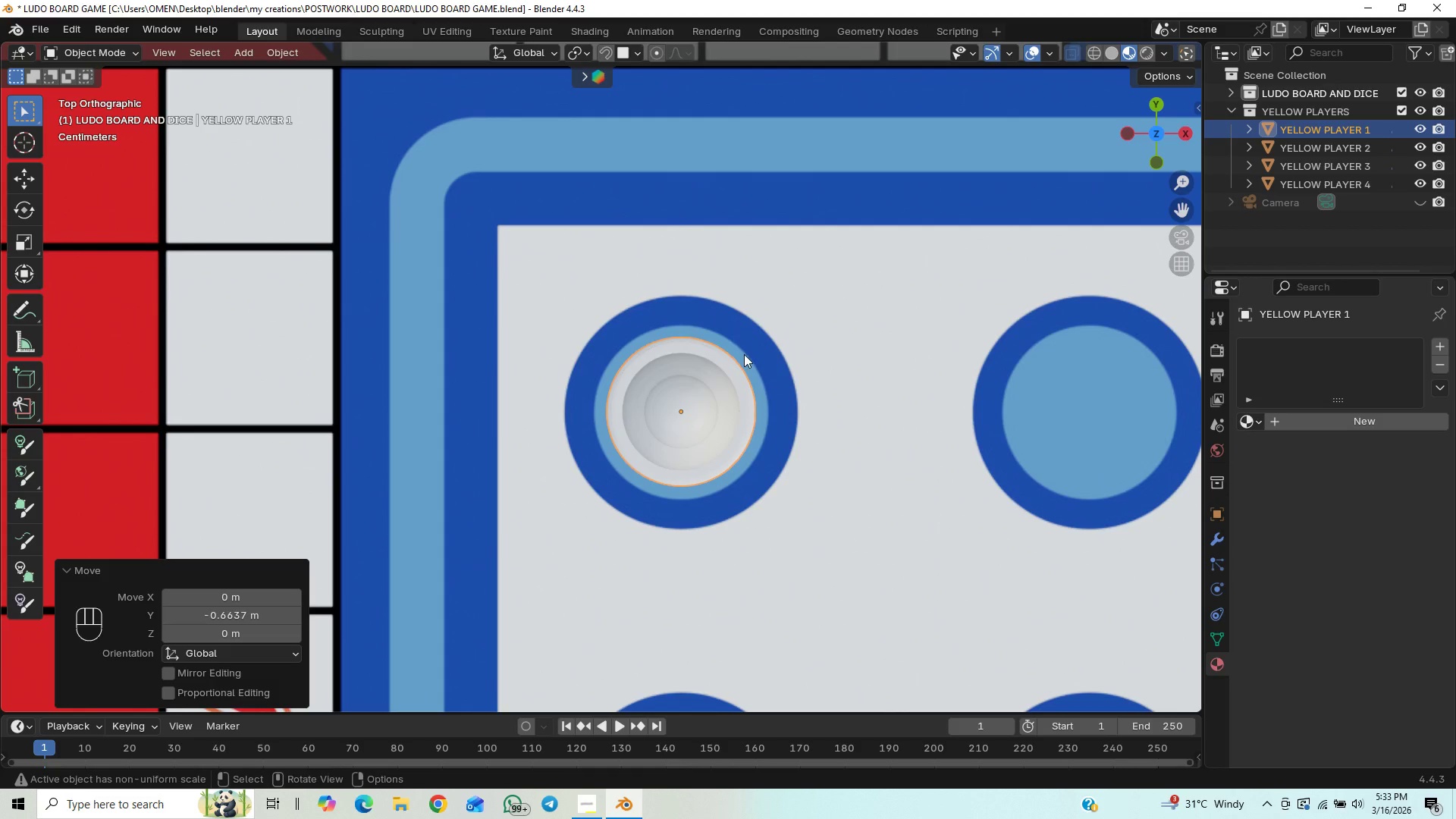 
hold_key(key=ShiftLeft, duration=1.5)
 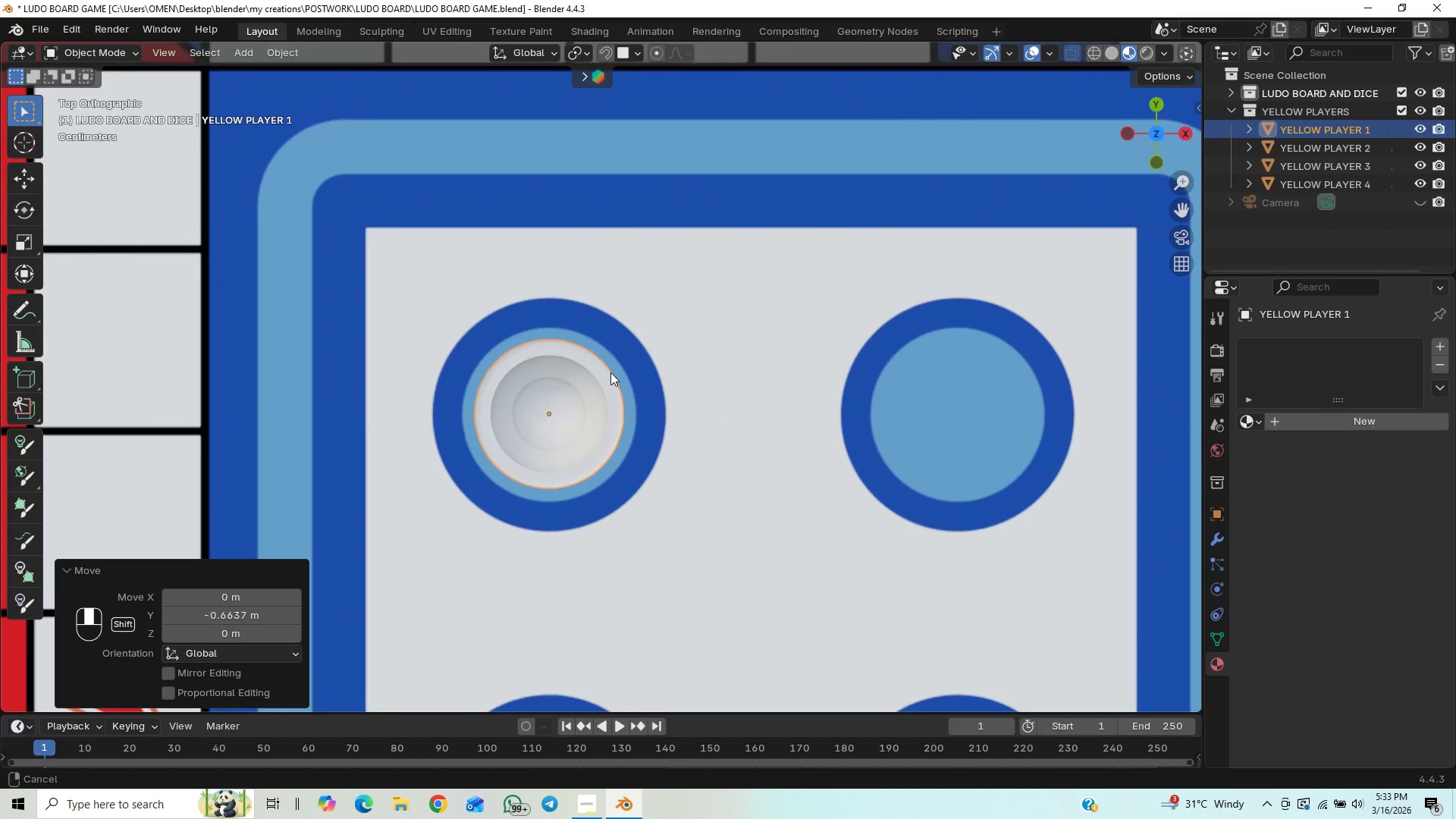 
key(Shift+ShiftLeft)
 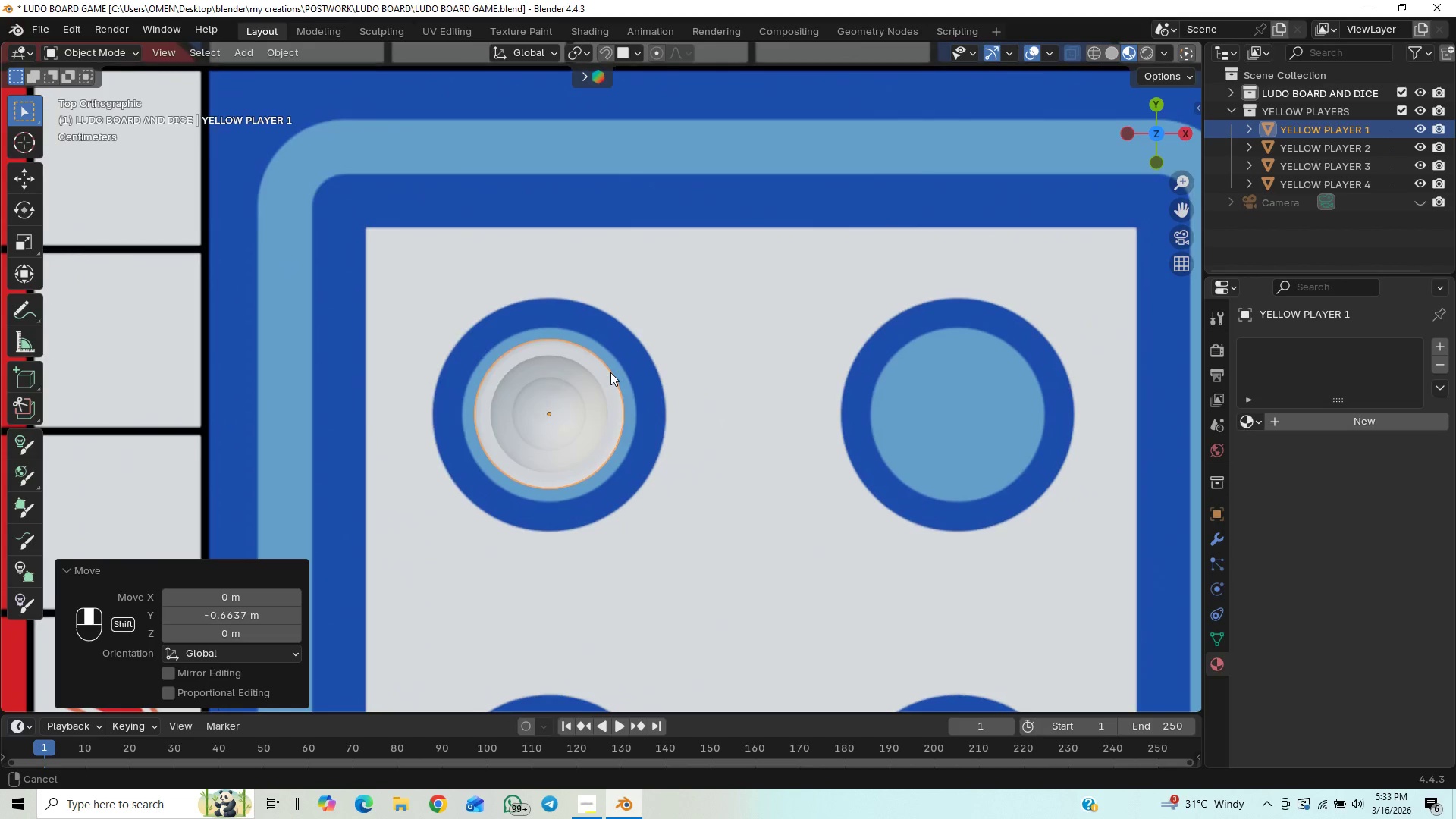 
key(Shift+ShiftLeft)
 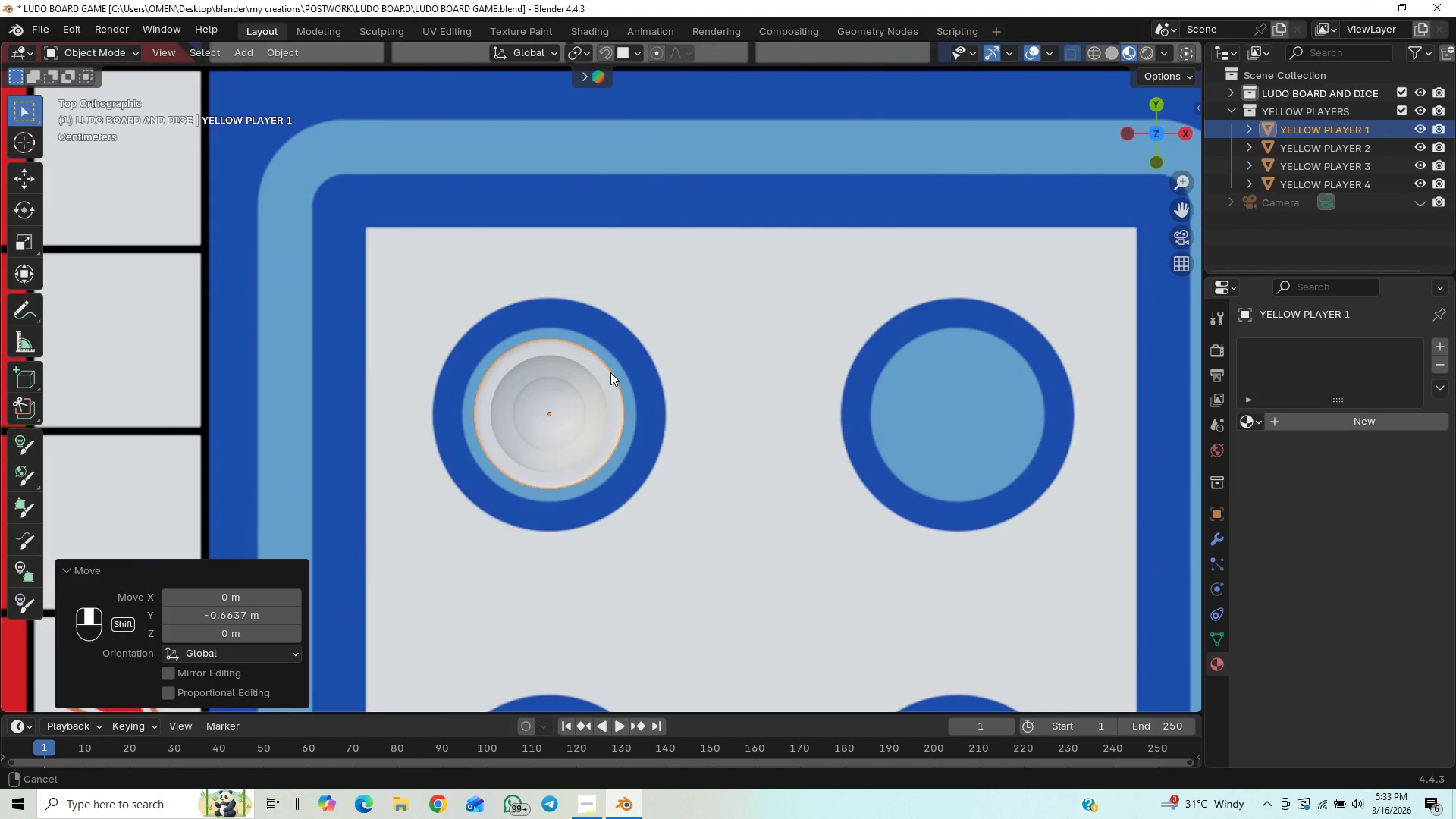 
key(Shift+ShiftLeft)
 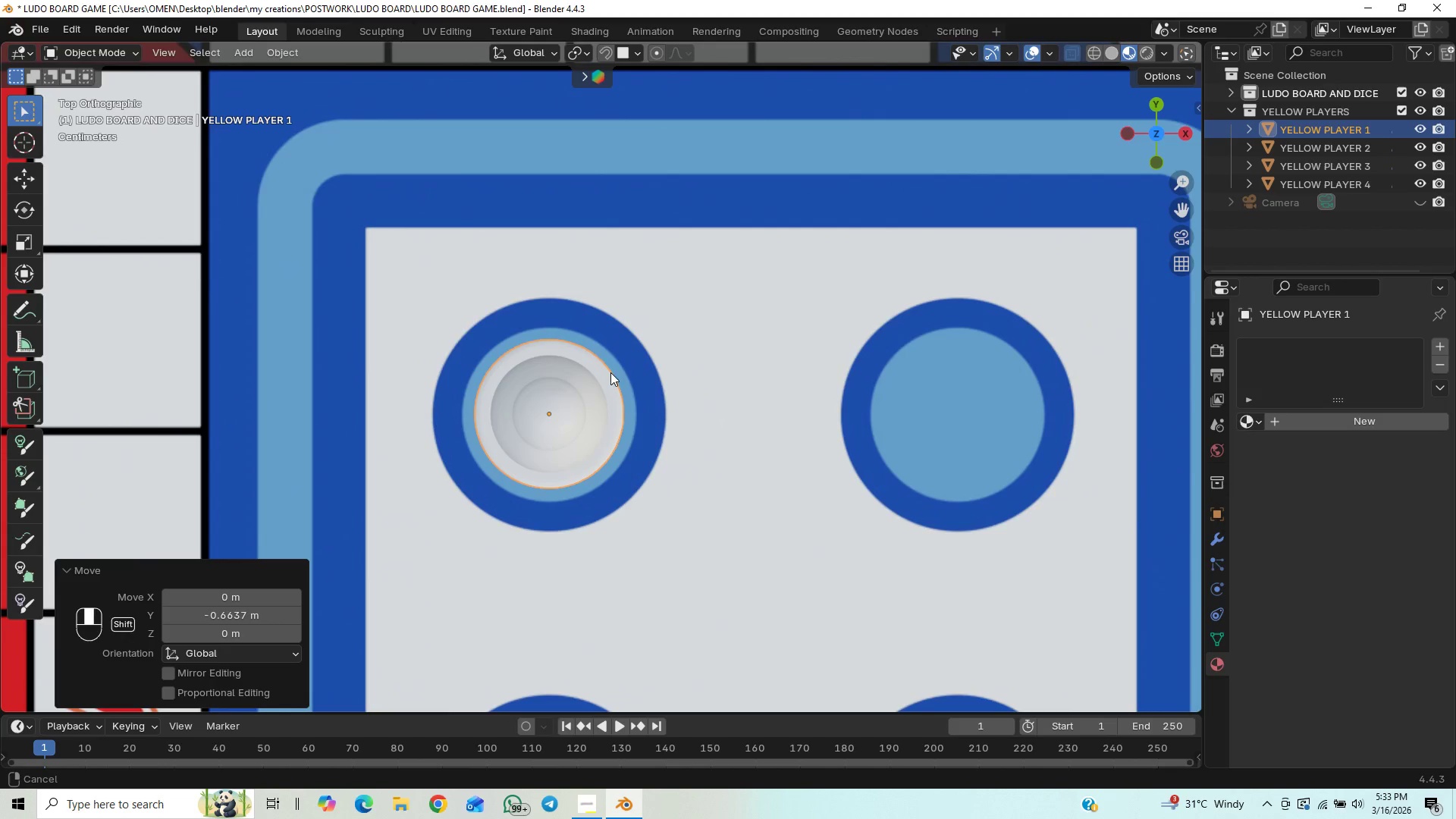 
key(Shift+ShiftLeft)
 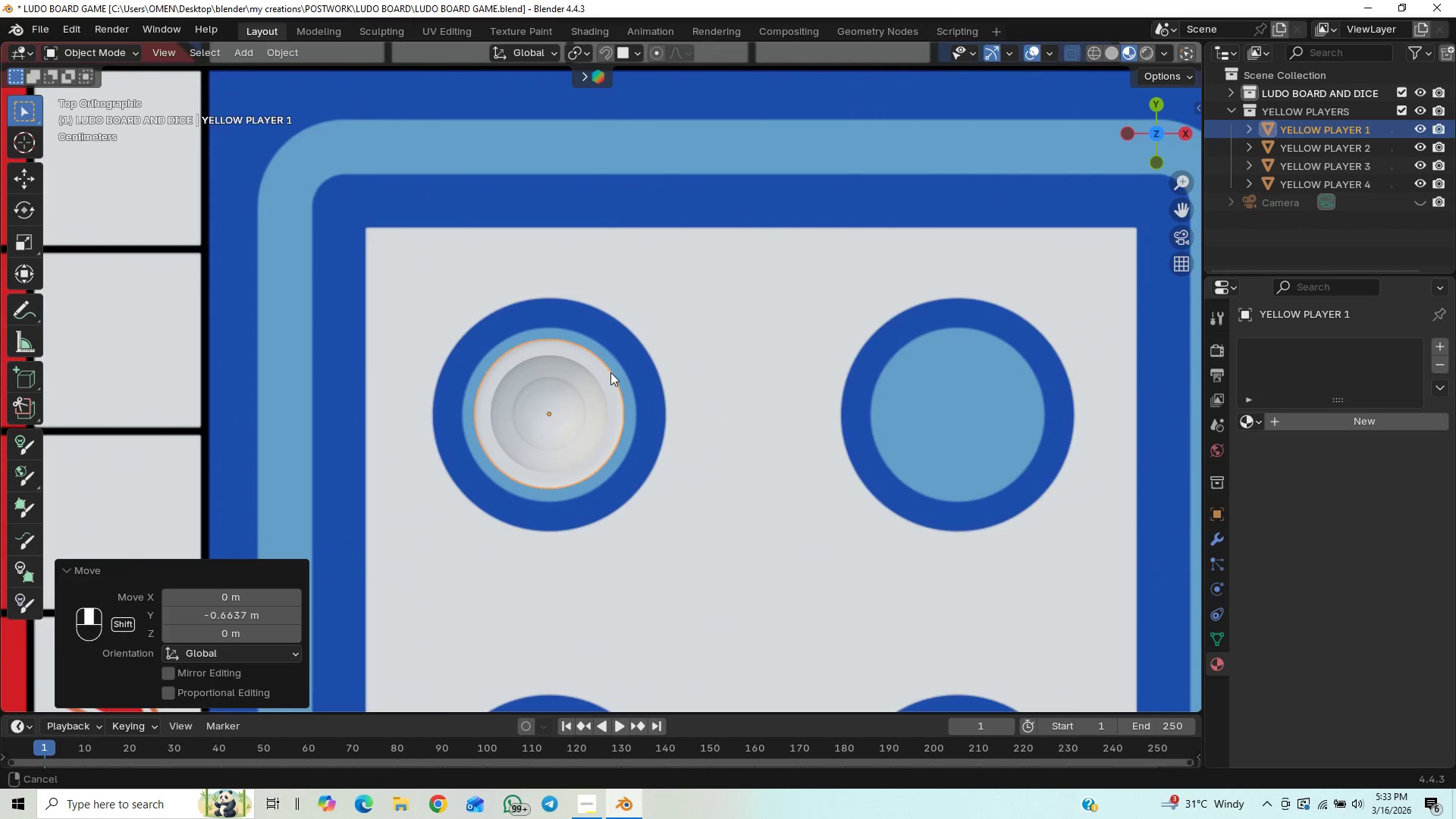 
key(Shift+ShiftLeft)
 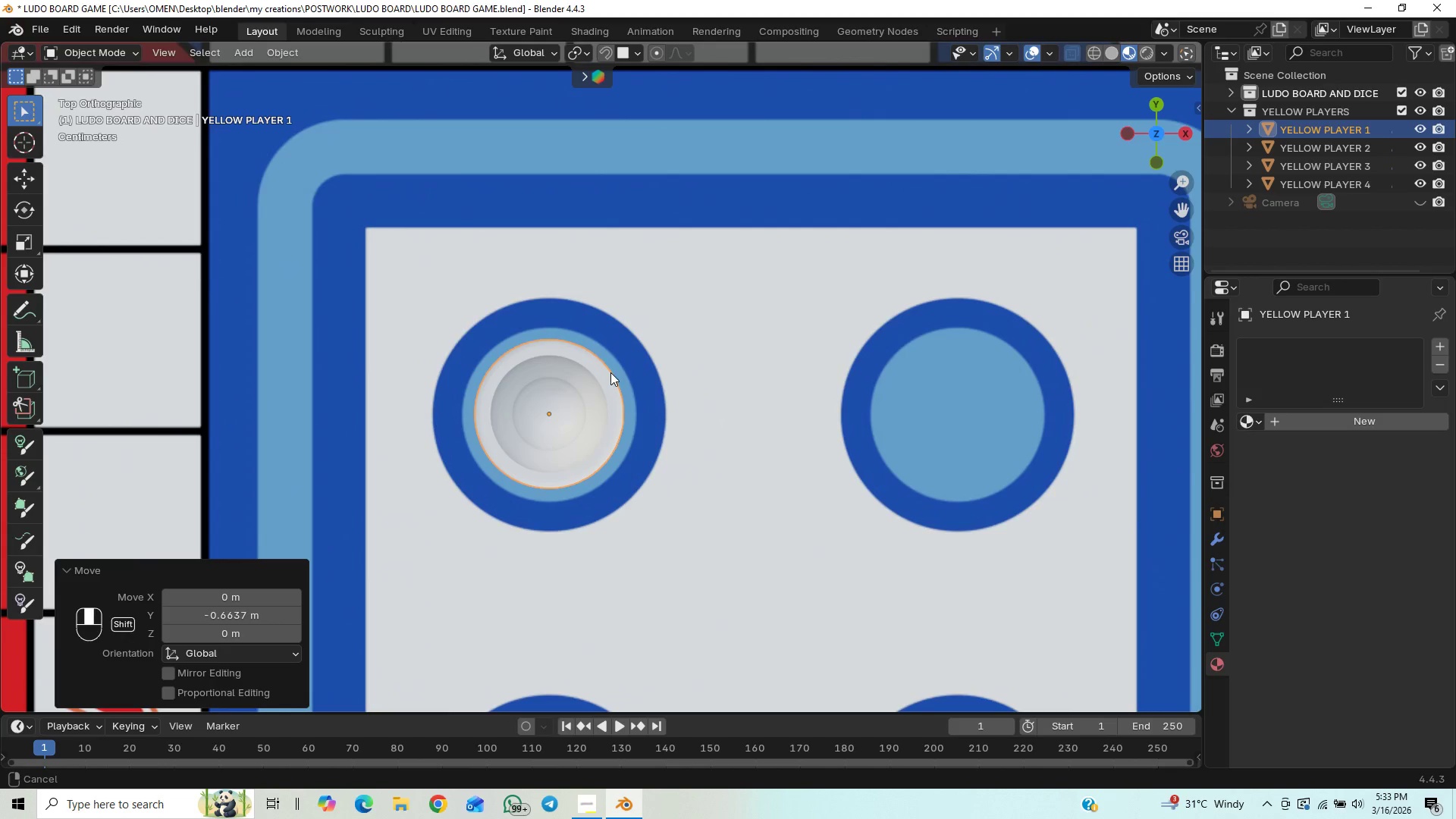 
key(Shift+ShiftLeft)
 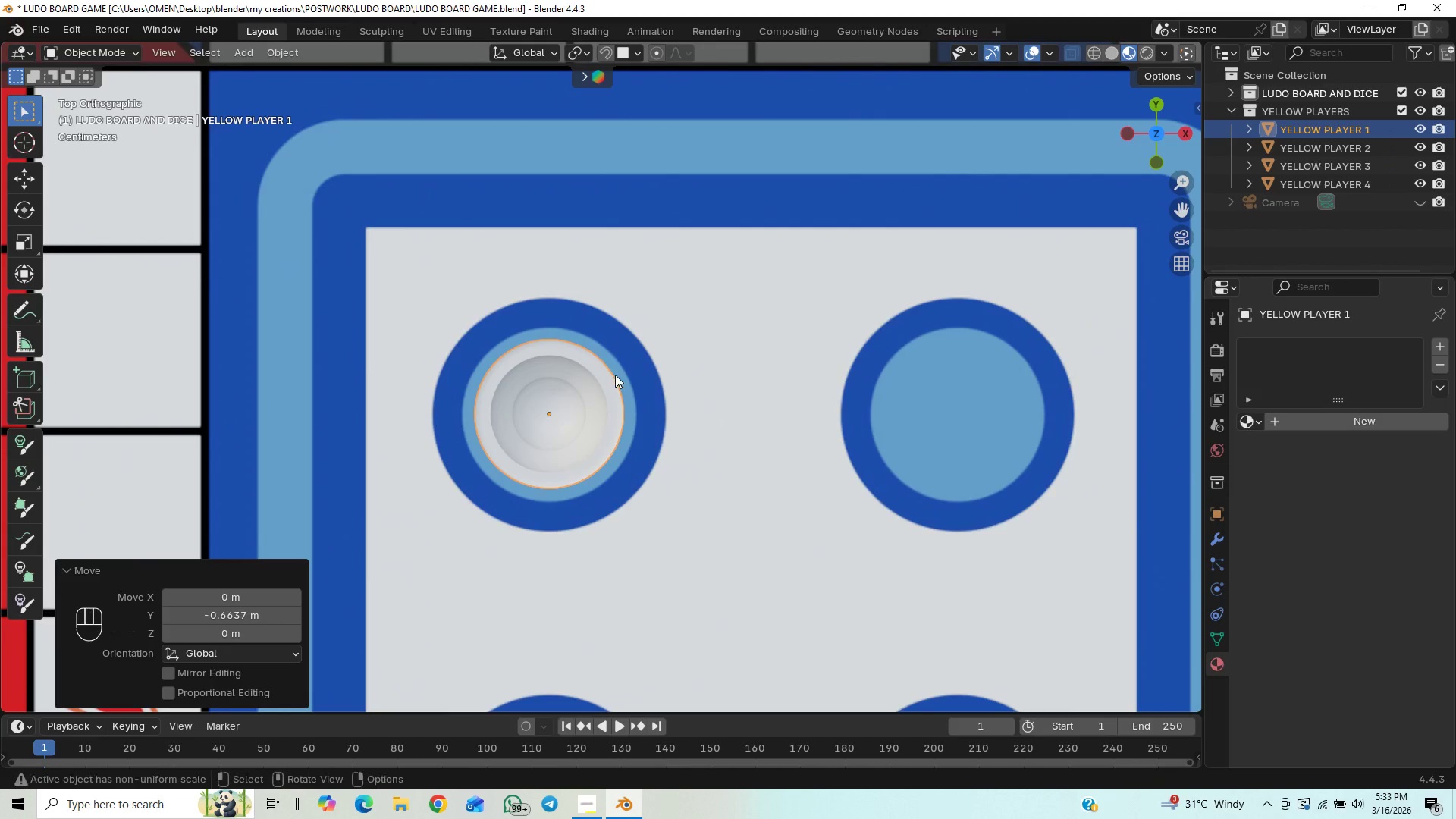 
key(Shift+ShiftLeft)
 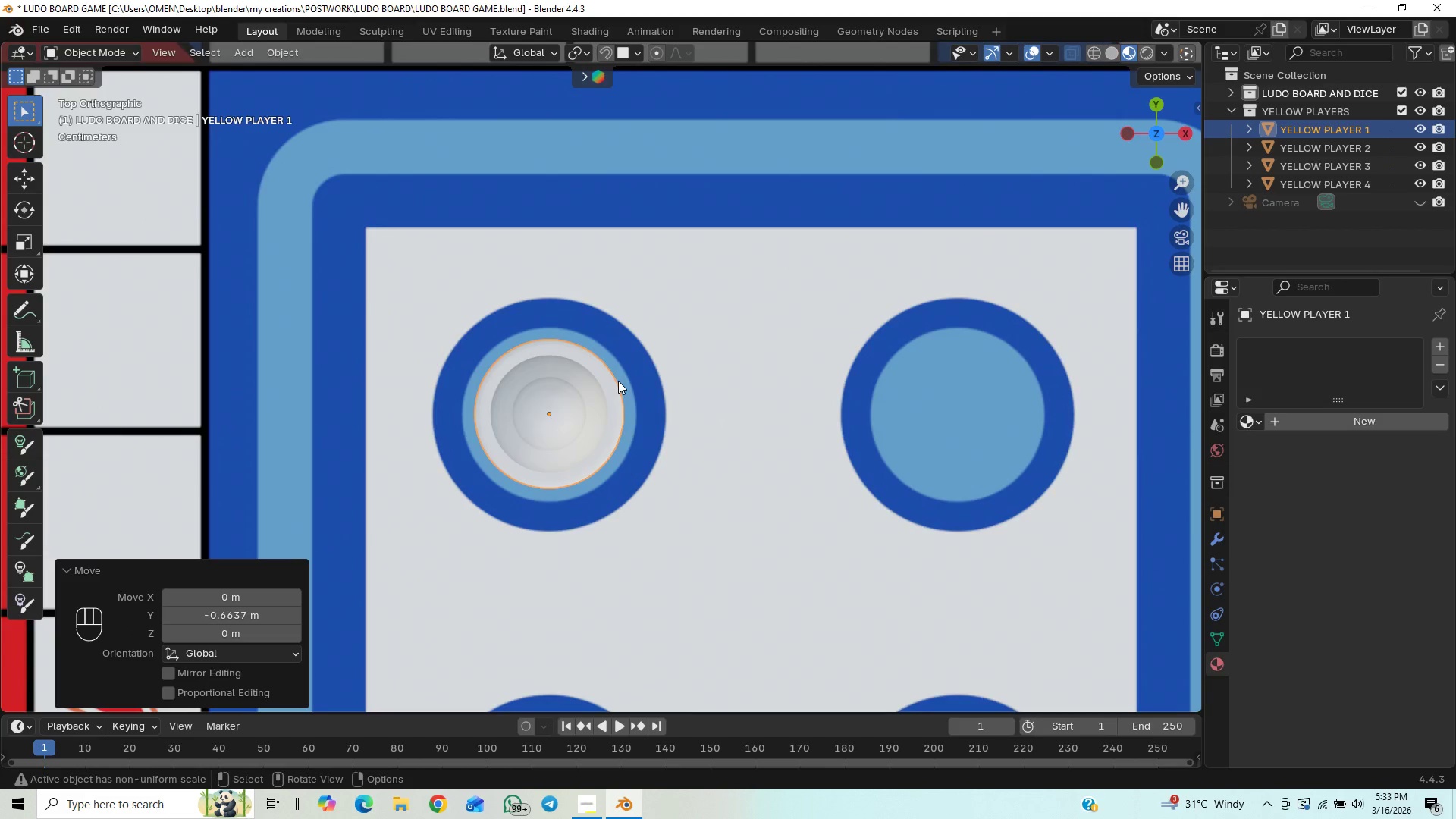 
hold_key(key=ShiftLeft, duration=0.89)
 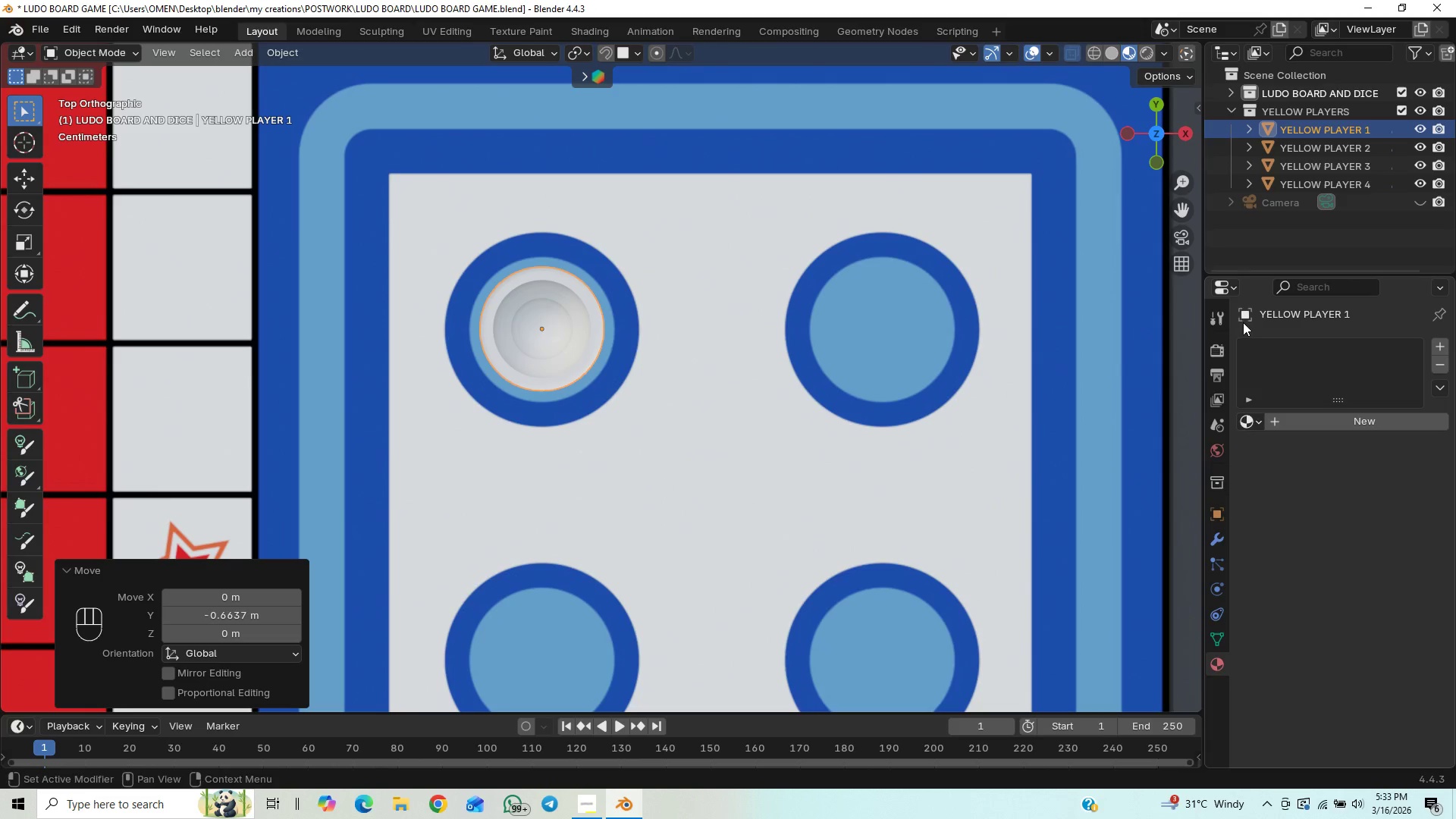 
scroll: coordinate [895, 409], scroll_direction: down, amount: 13.0
 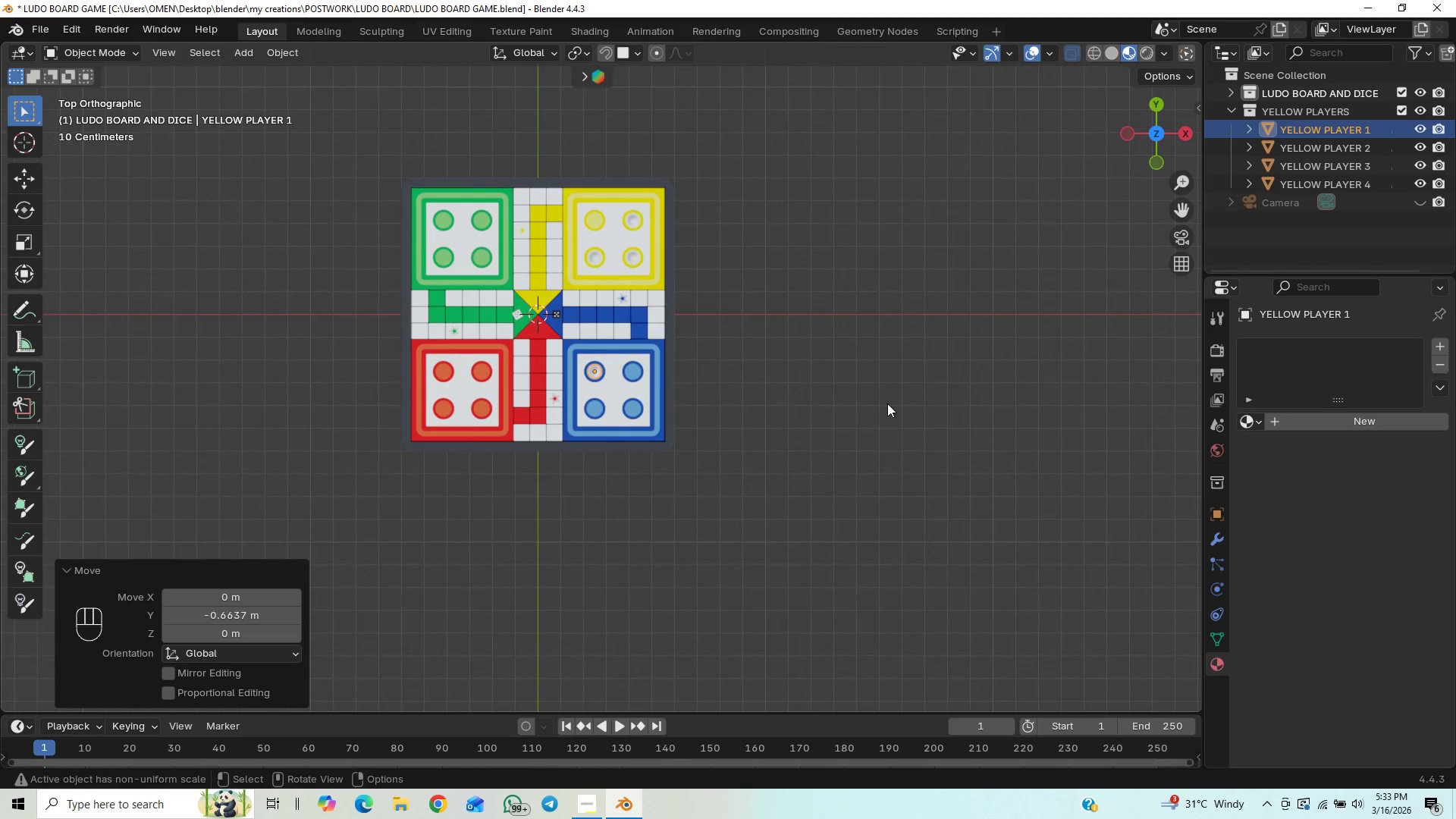 
key(Control+Z)
 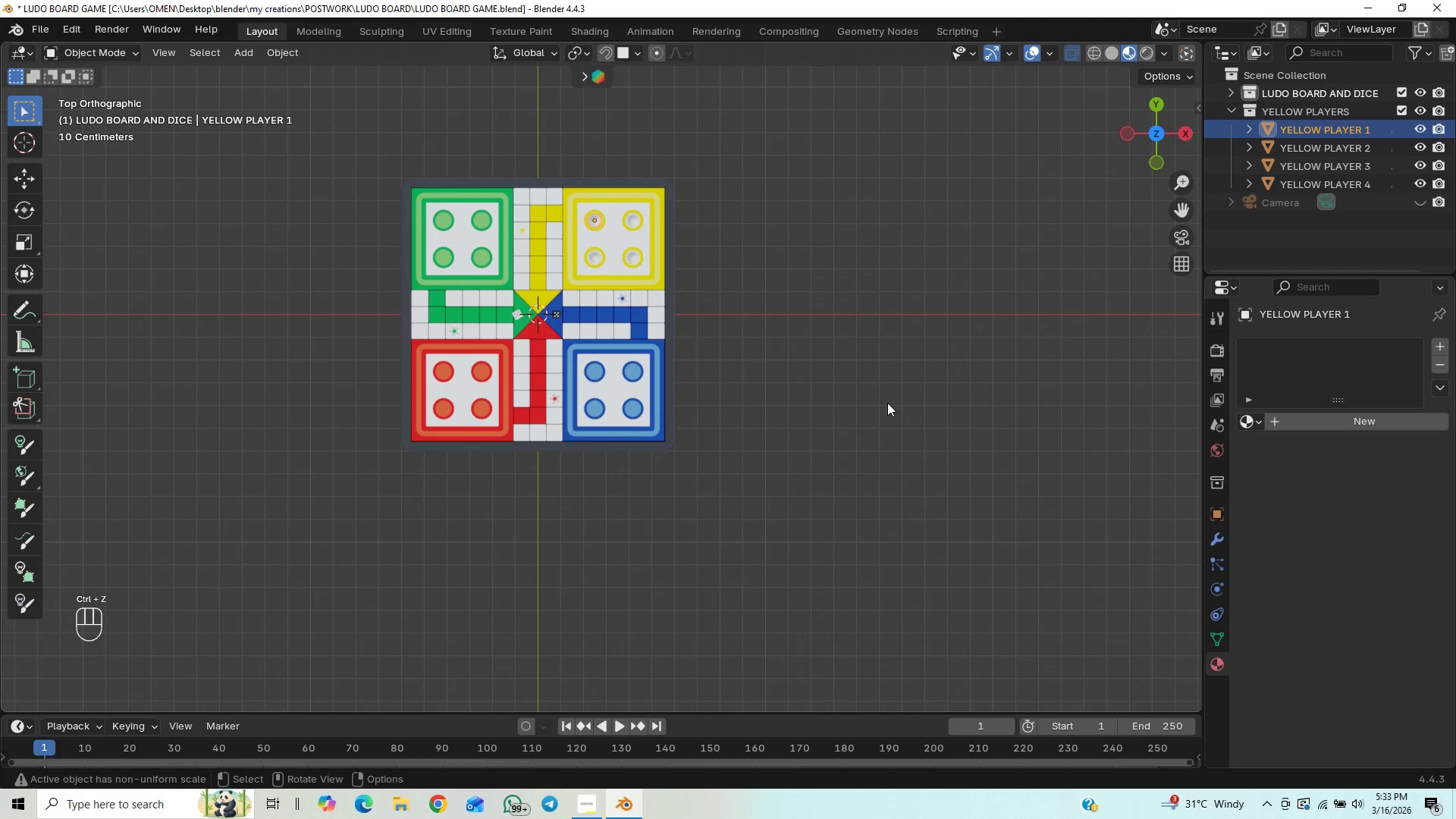 
key(Shift+D)
 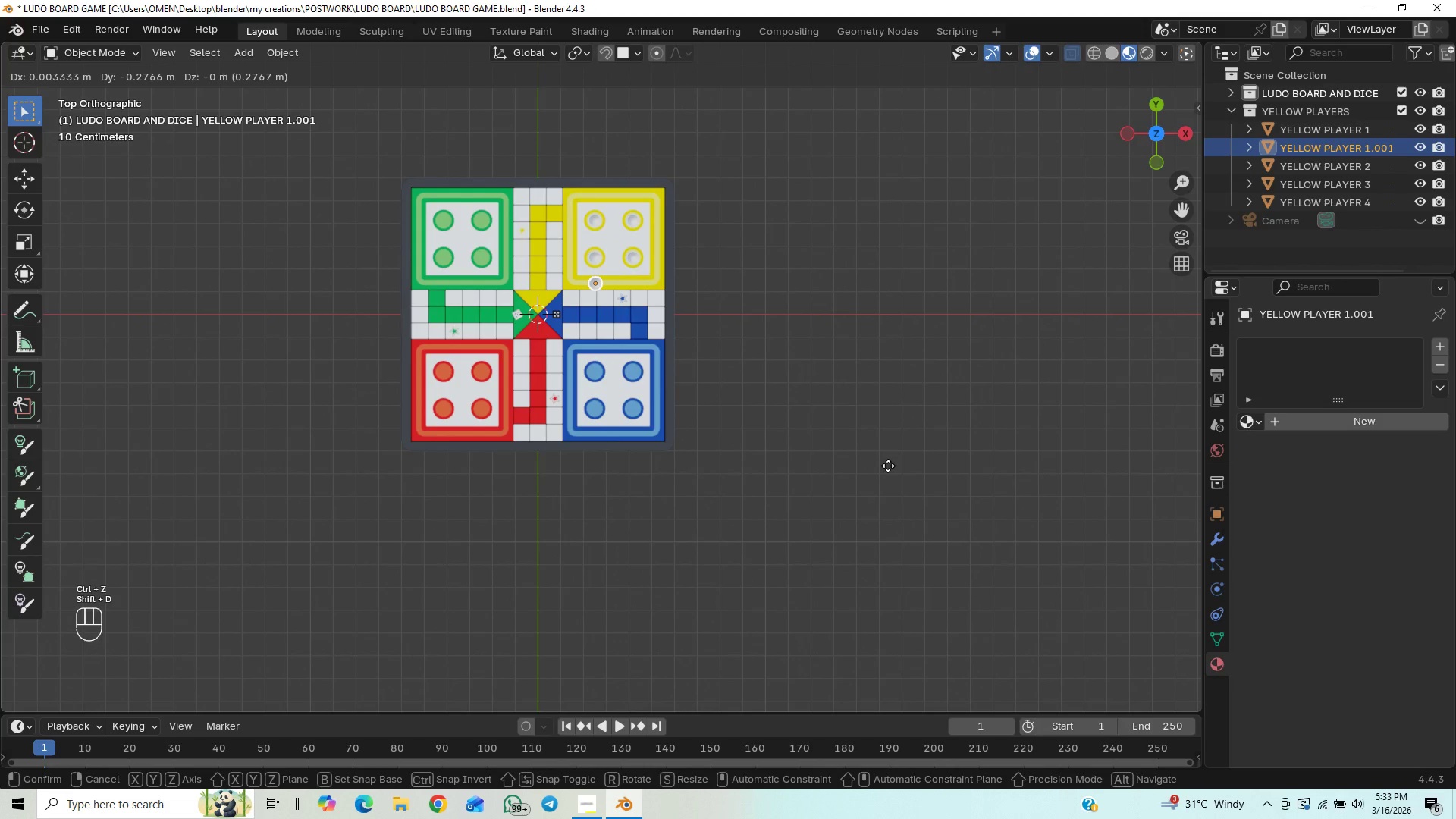 
key(Y)
 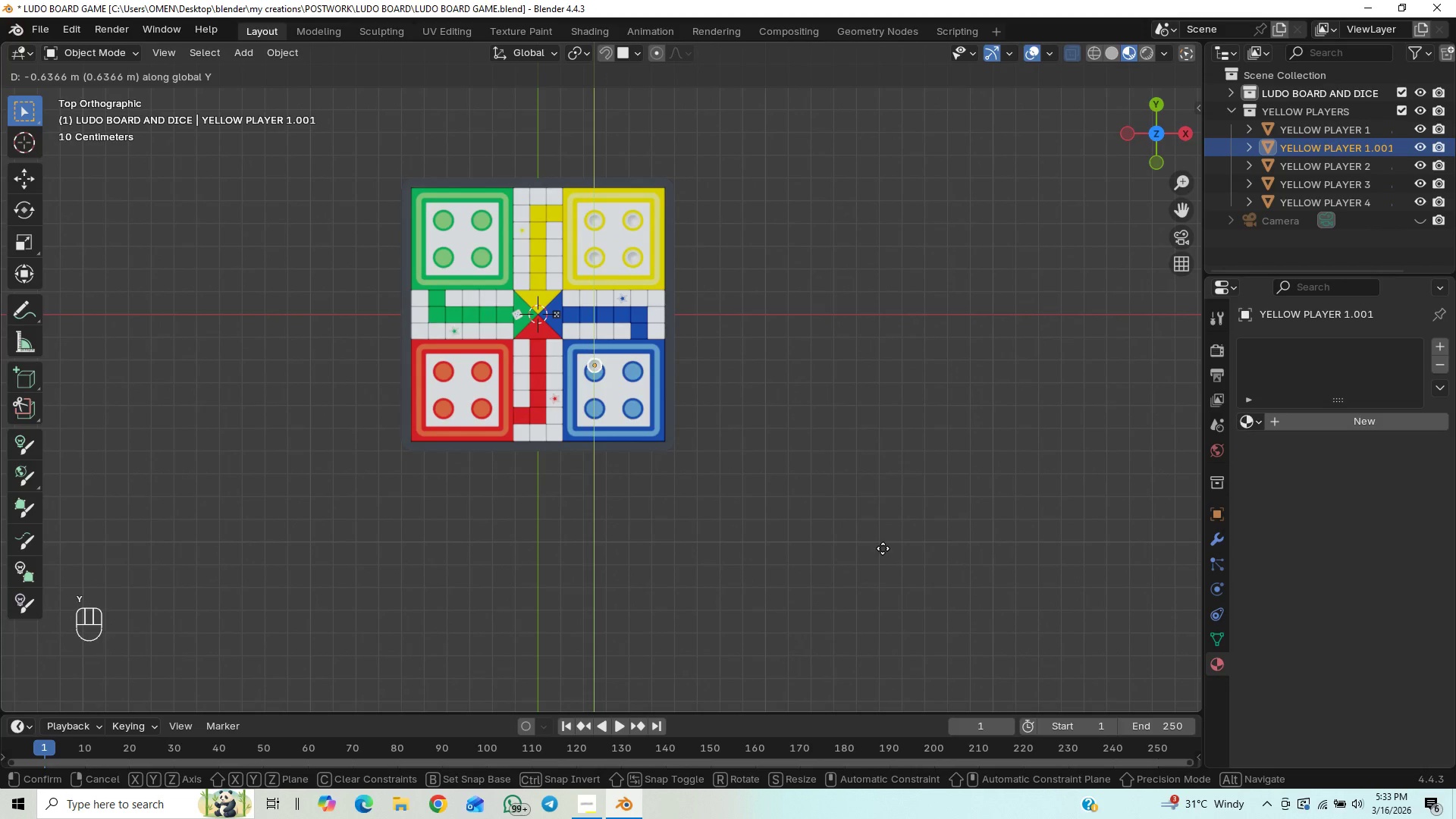 
hold_key(key=ShiftLeft, duration=1.5)
 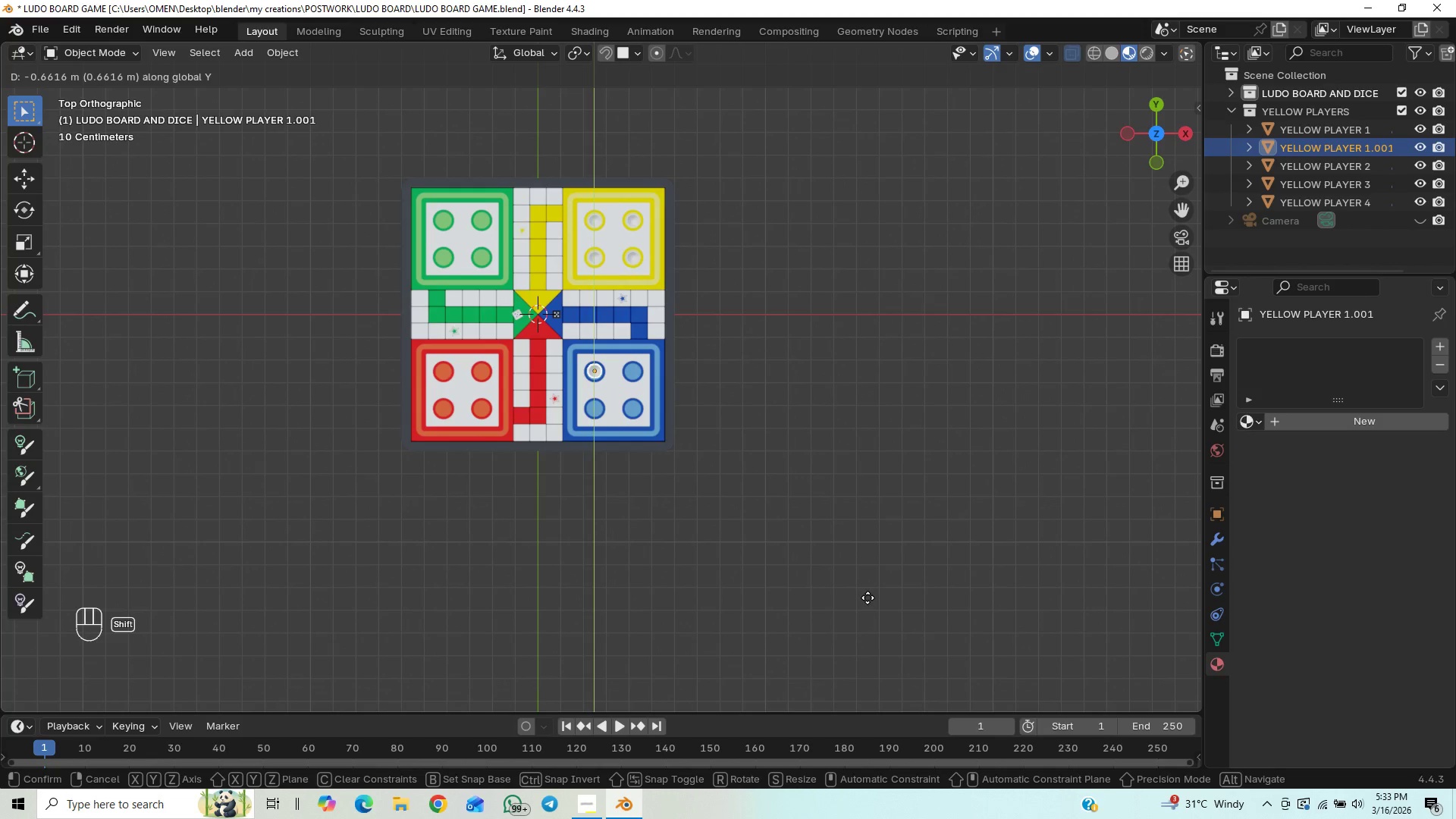 
hold_key(key=ShiftLeft, duration=1.5)
 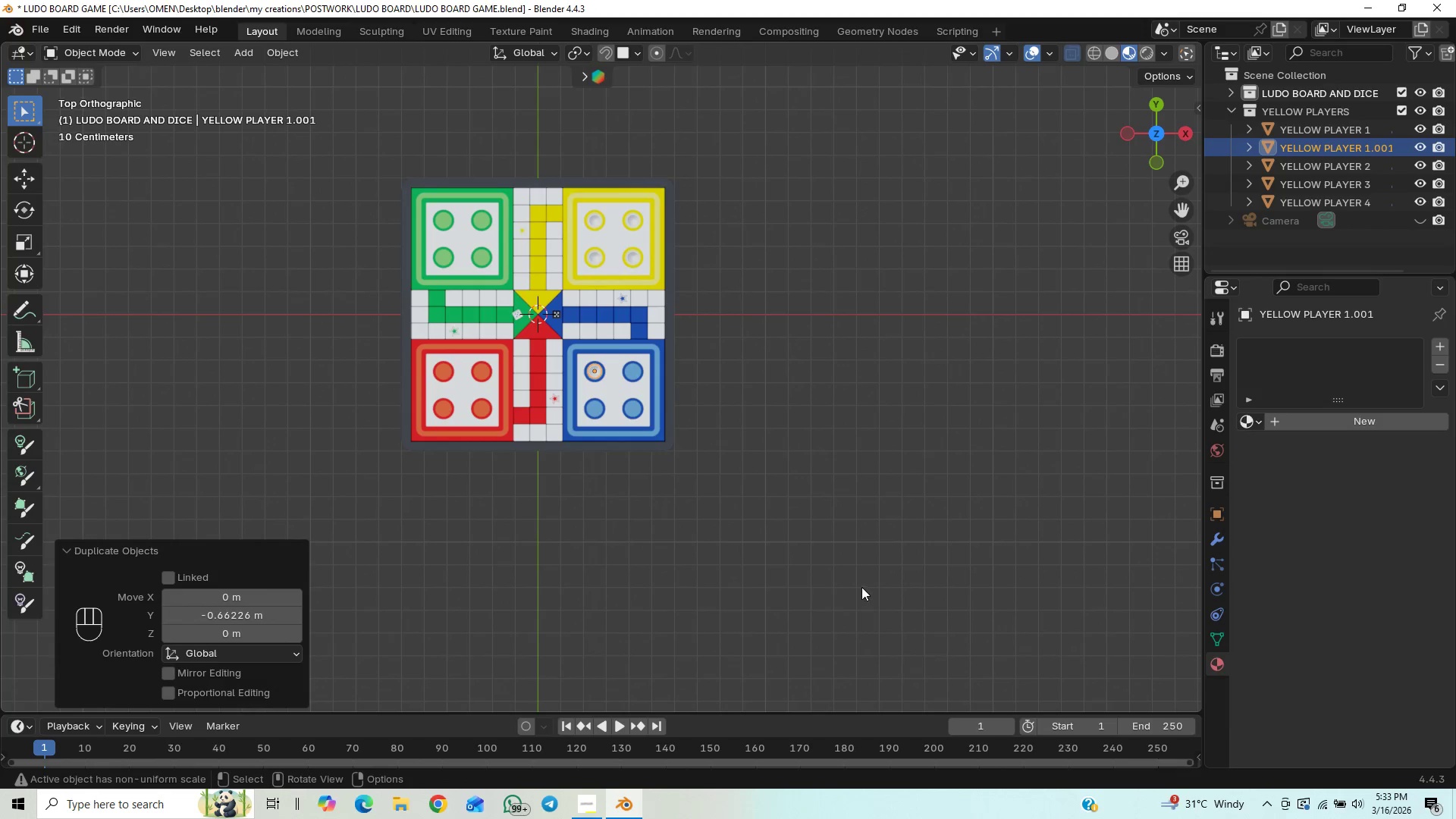 
hold_key(key=ShiftLeft, duration=0.31)
left_click([867, 599])
 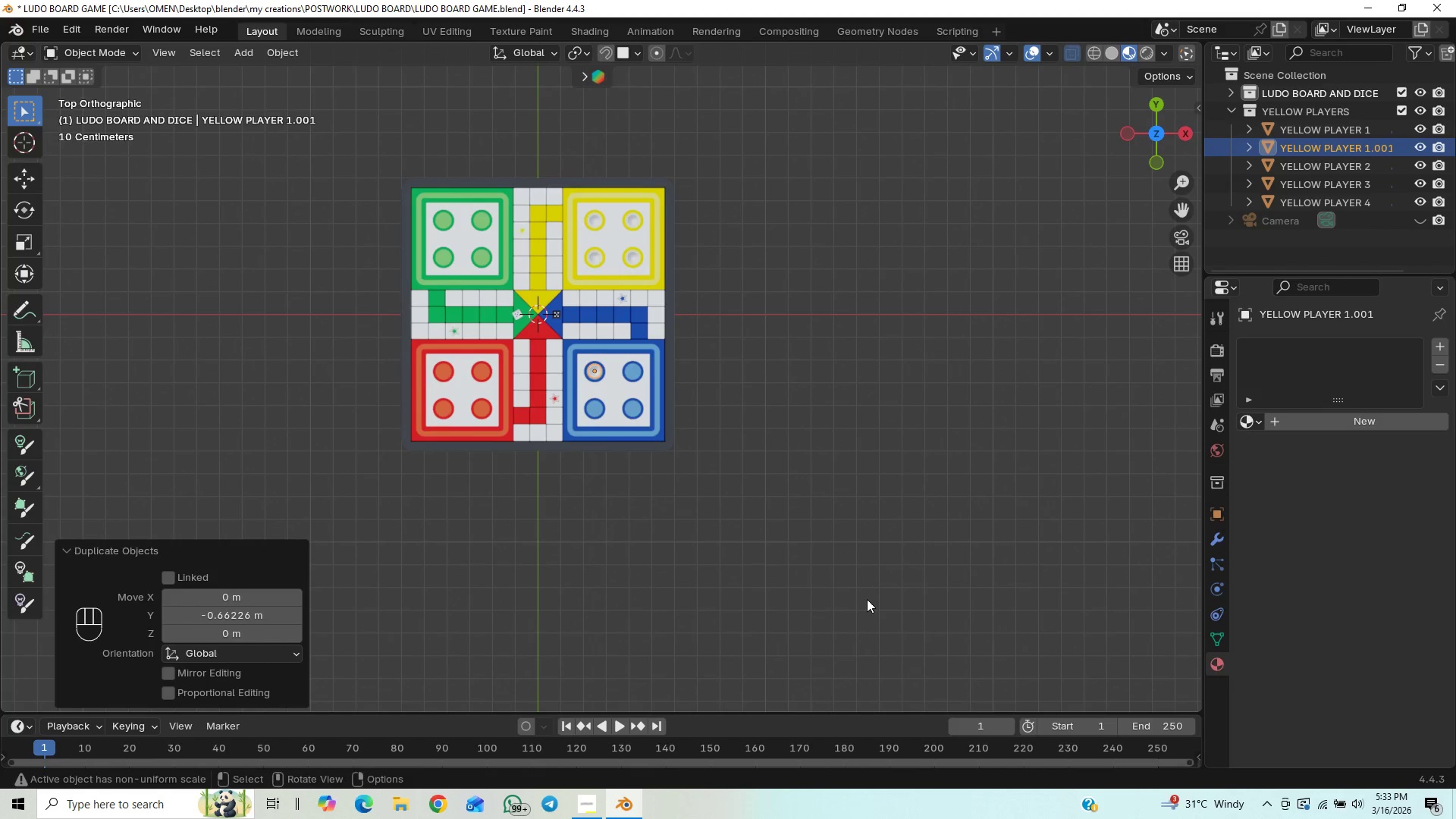 
hold_key(key=ShiftLeft, duration=3.8)
scroll: coordinate [861, 585], scroll_direction: up, amount: 14.0
 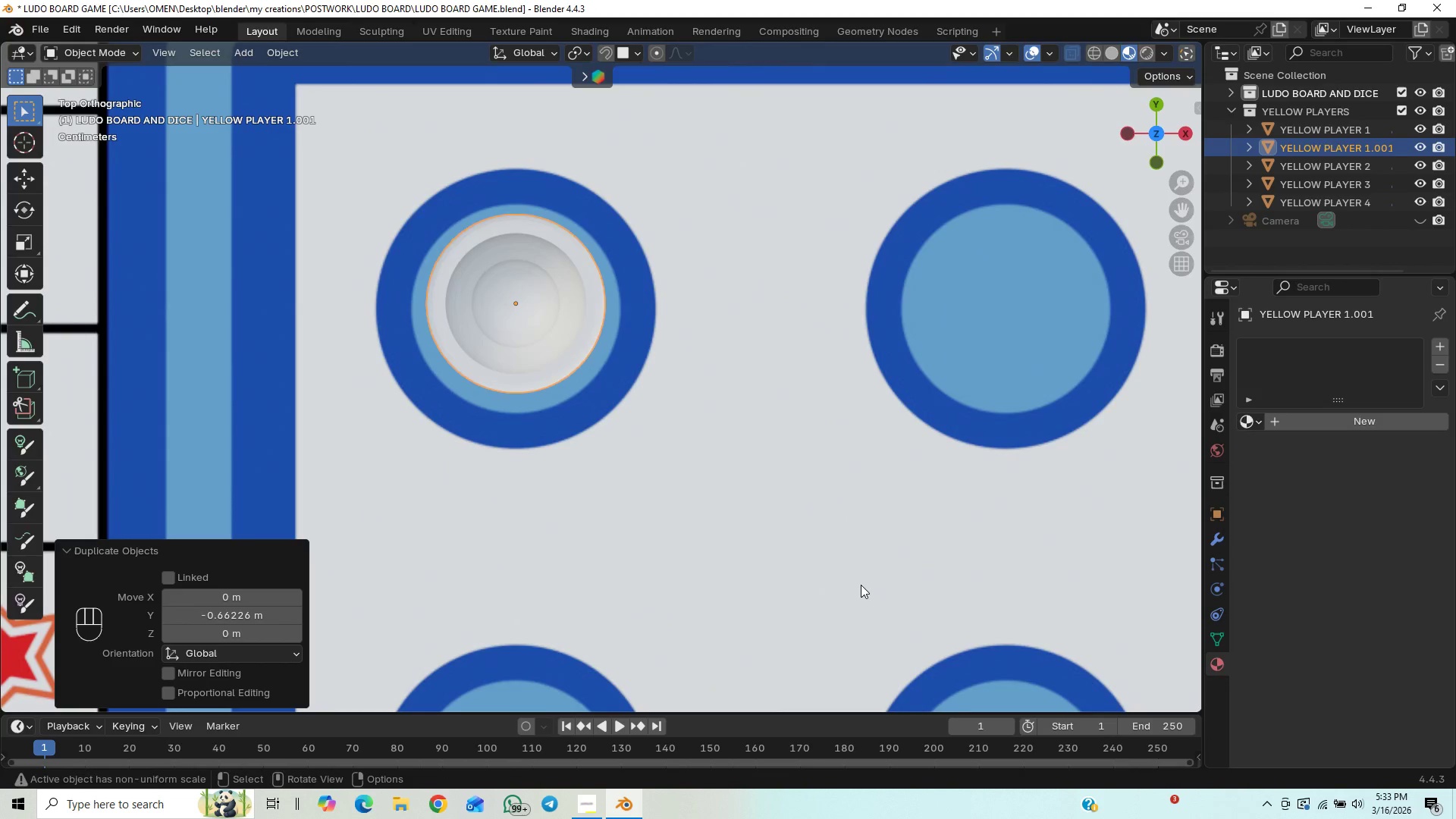 
type(gy)
 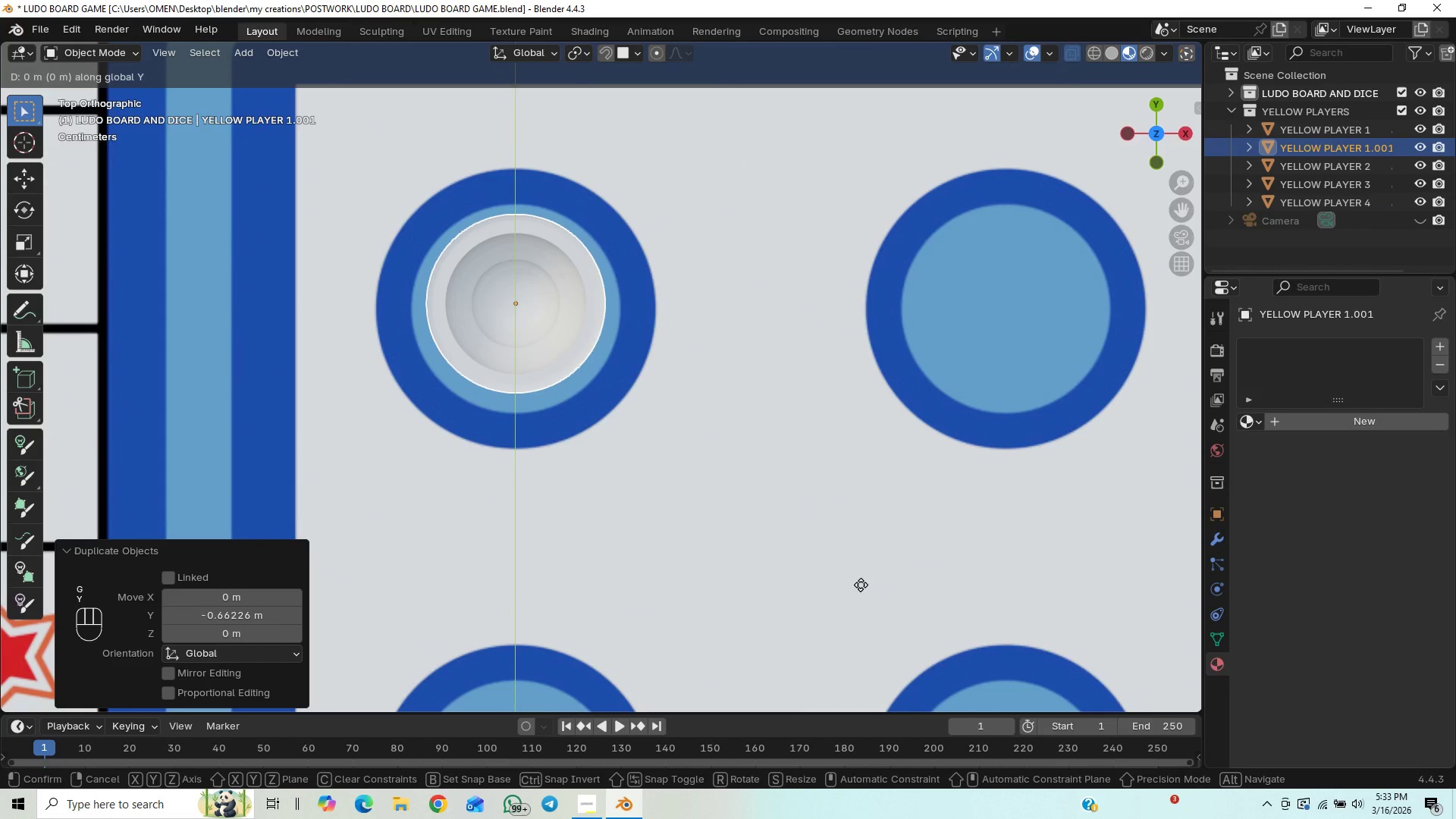 
hold_key(key=ShiftLeft, duration=1.5)
 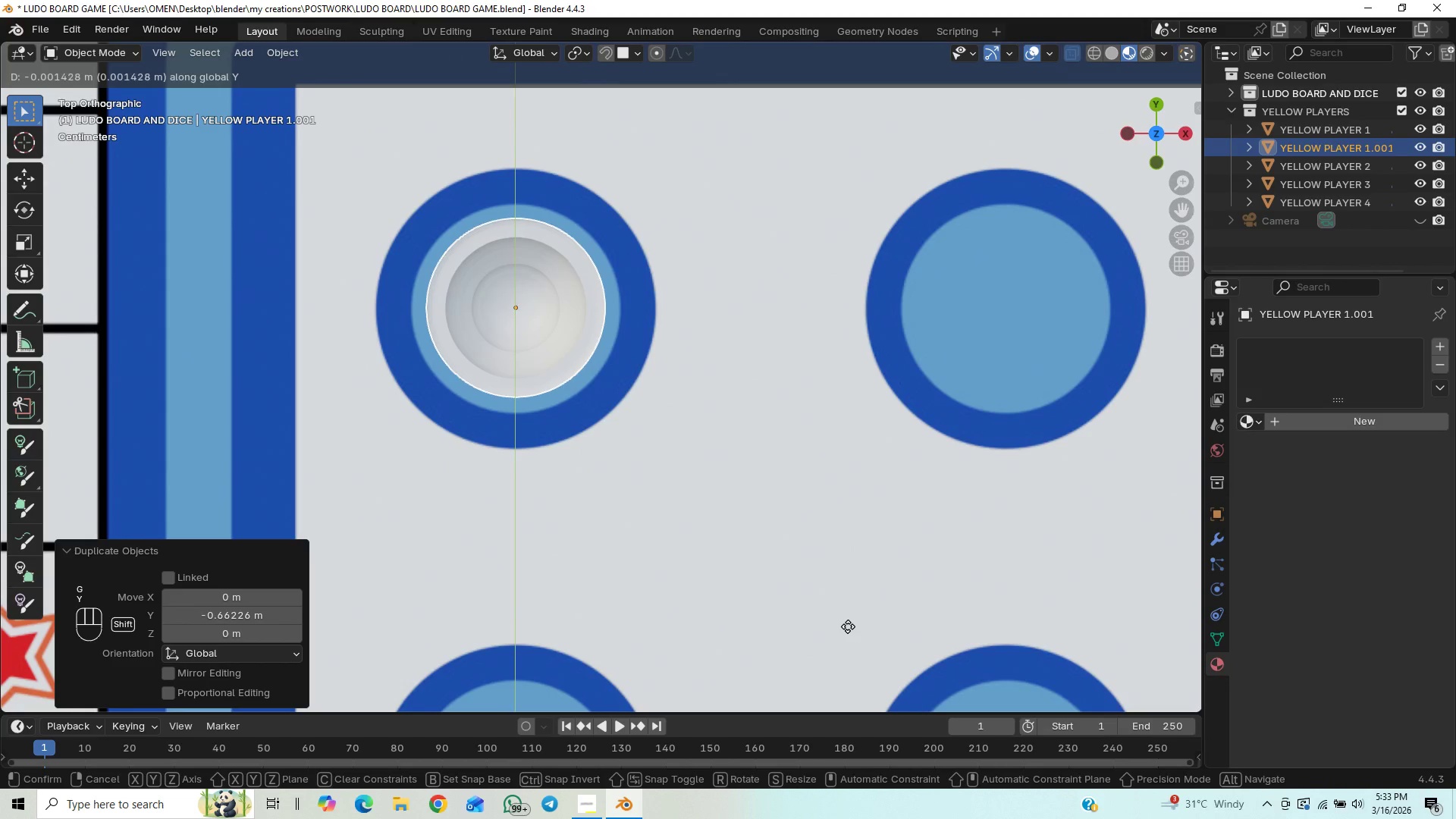 
hold_key(key=ShiftLeft, duration=1.52)
 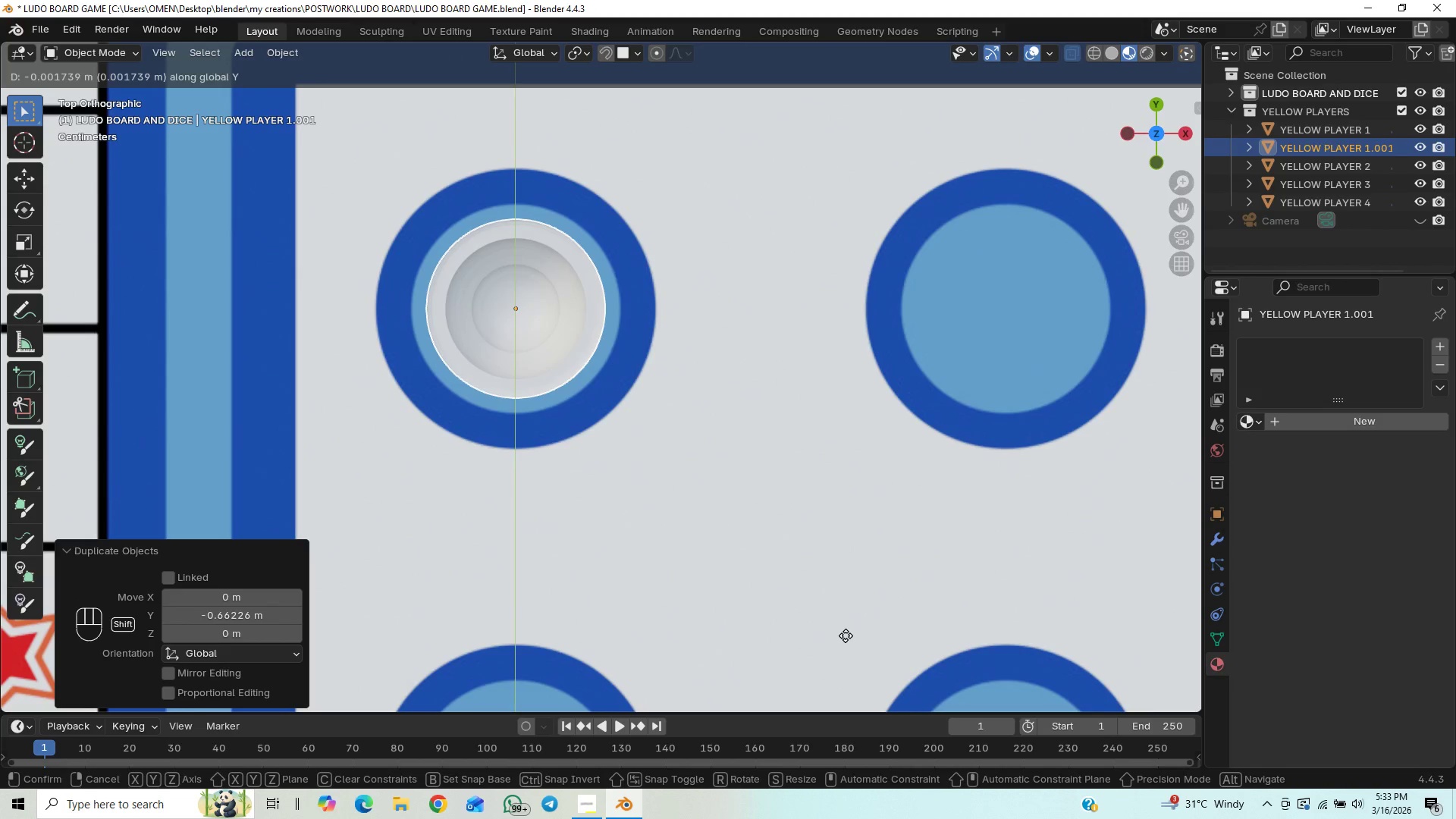 
hold_key(key=ShiftLeft, duration=1.42)
left_click([843, 634])
 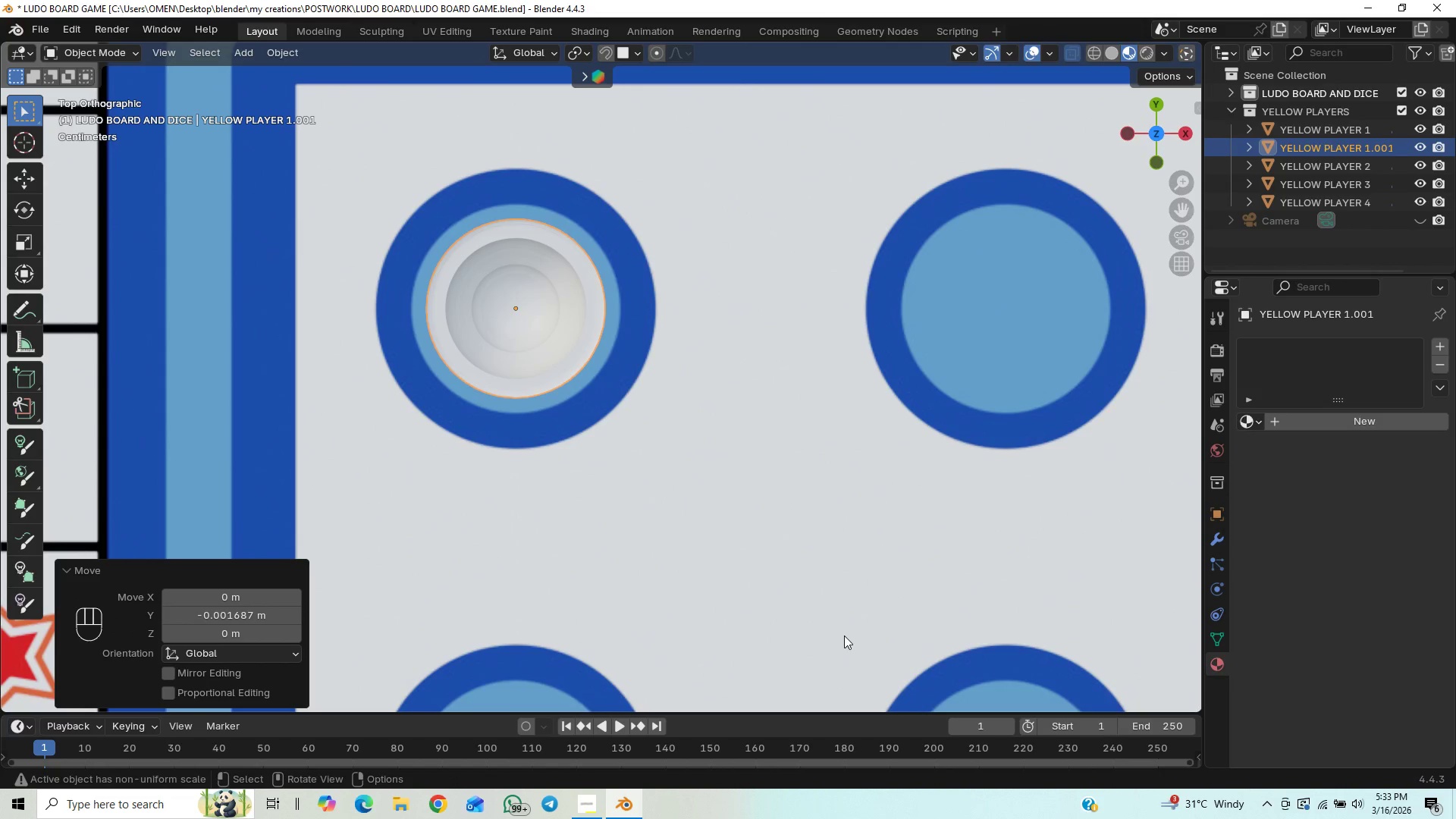 
key(Control+S)
 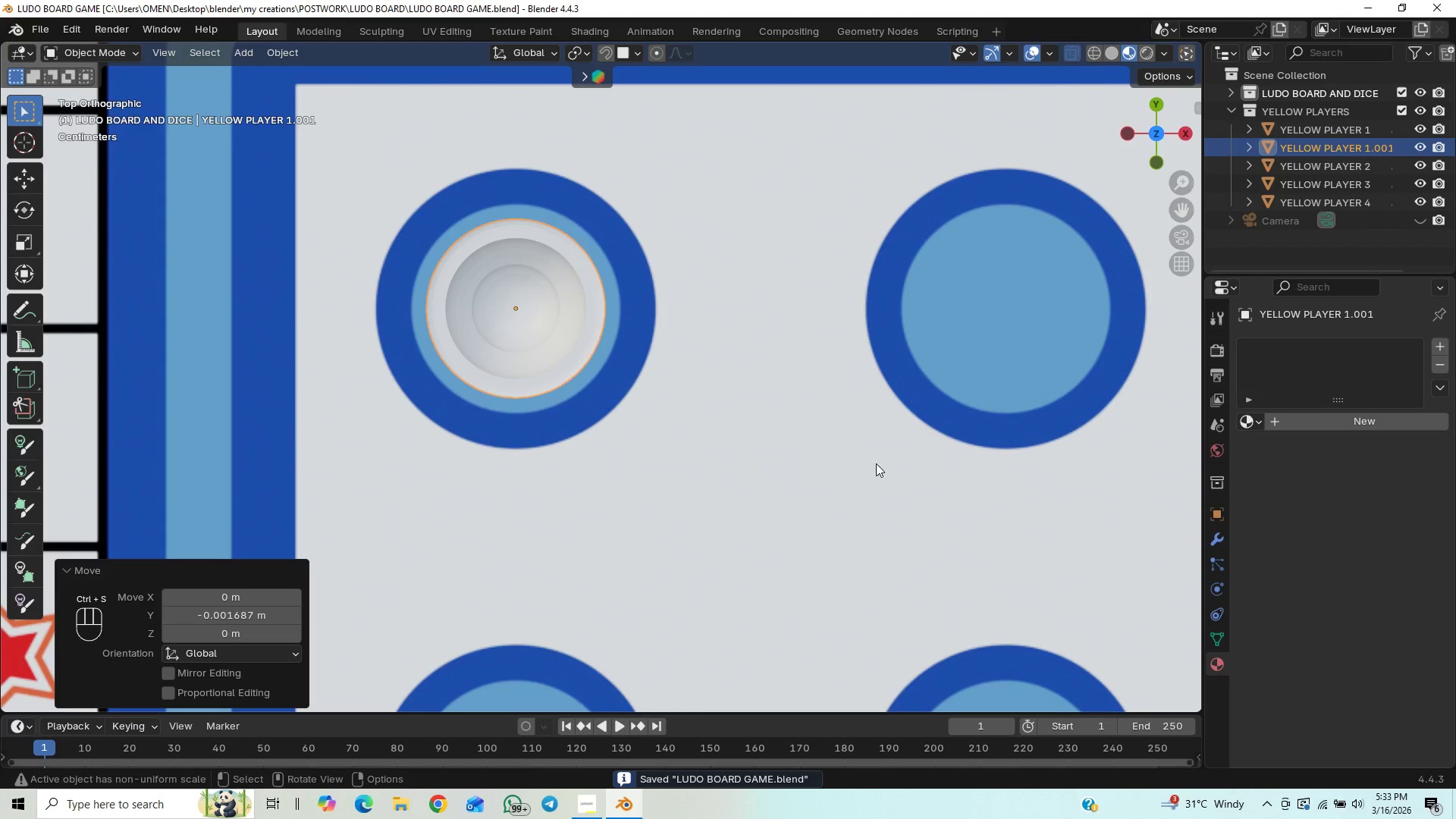 
scroll: coordinate [883, 416], scroll_direction: down, amount: 14.0
 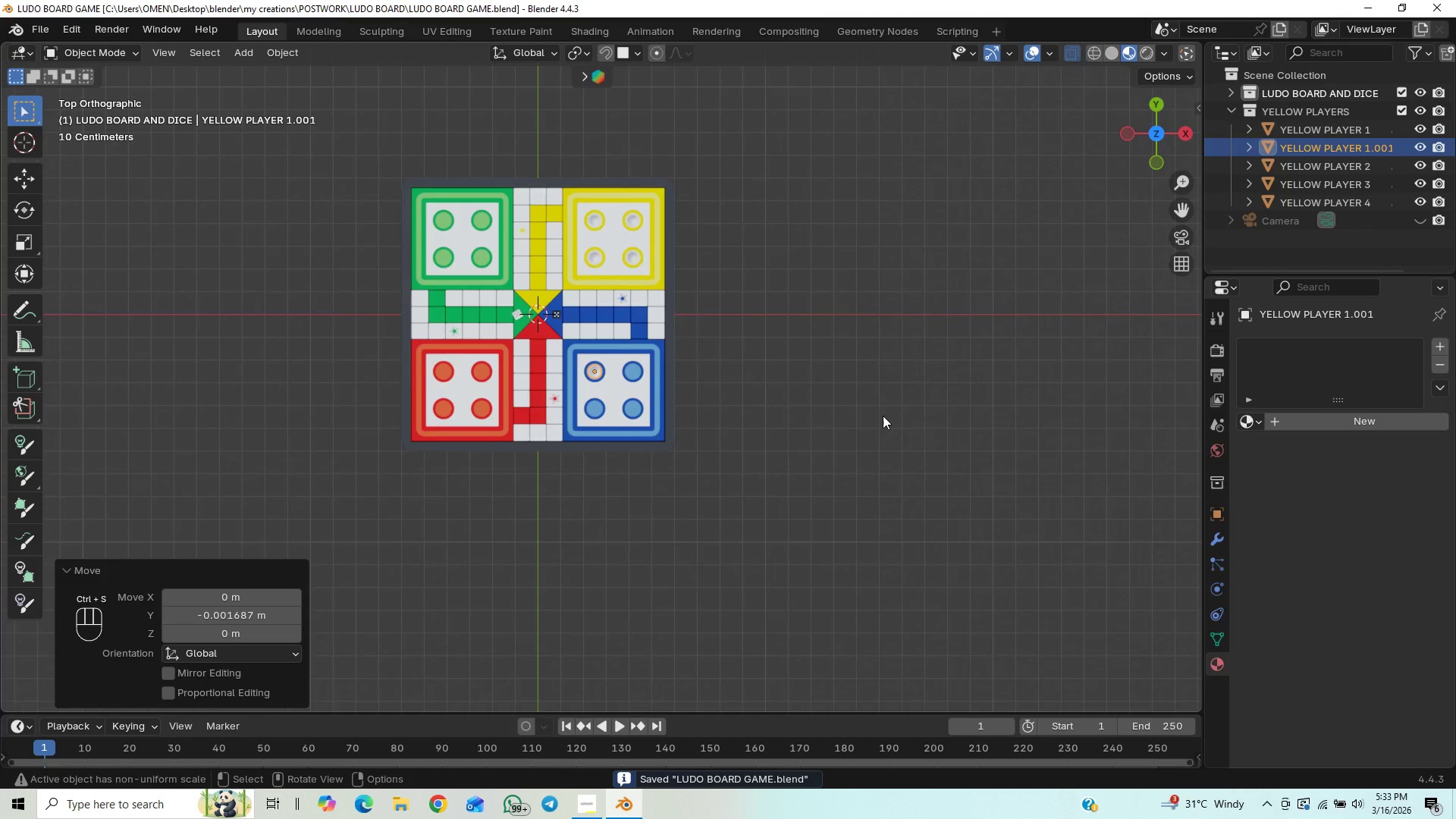 
scroll: coordinate [883, 416], scroll_direction: up, amount: 2.0
 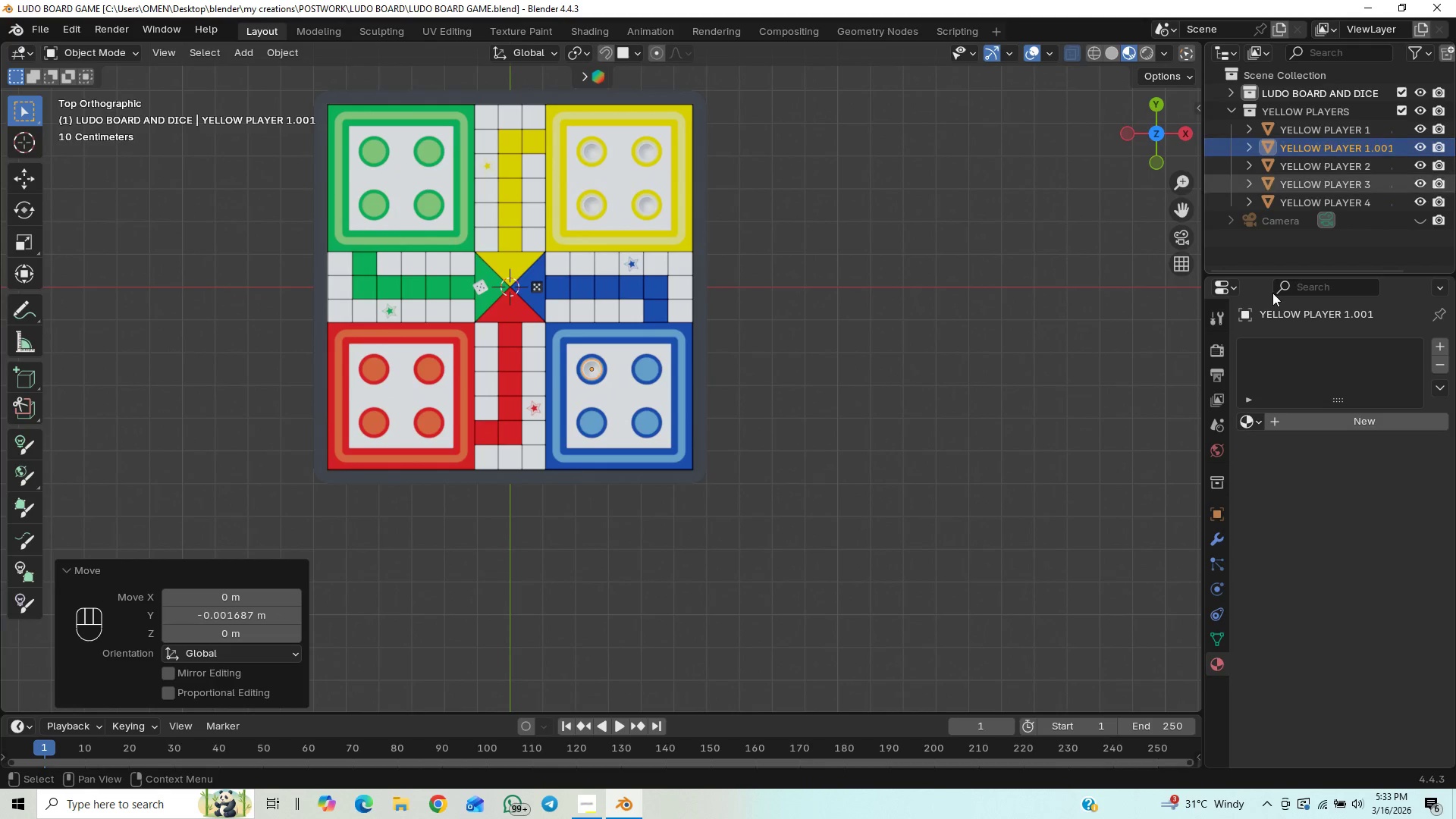 
key(M)
 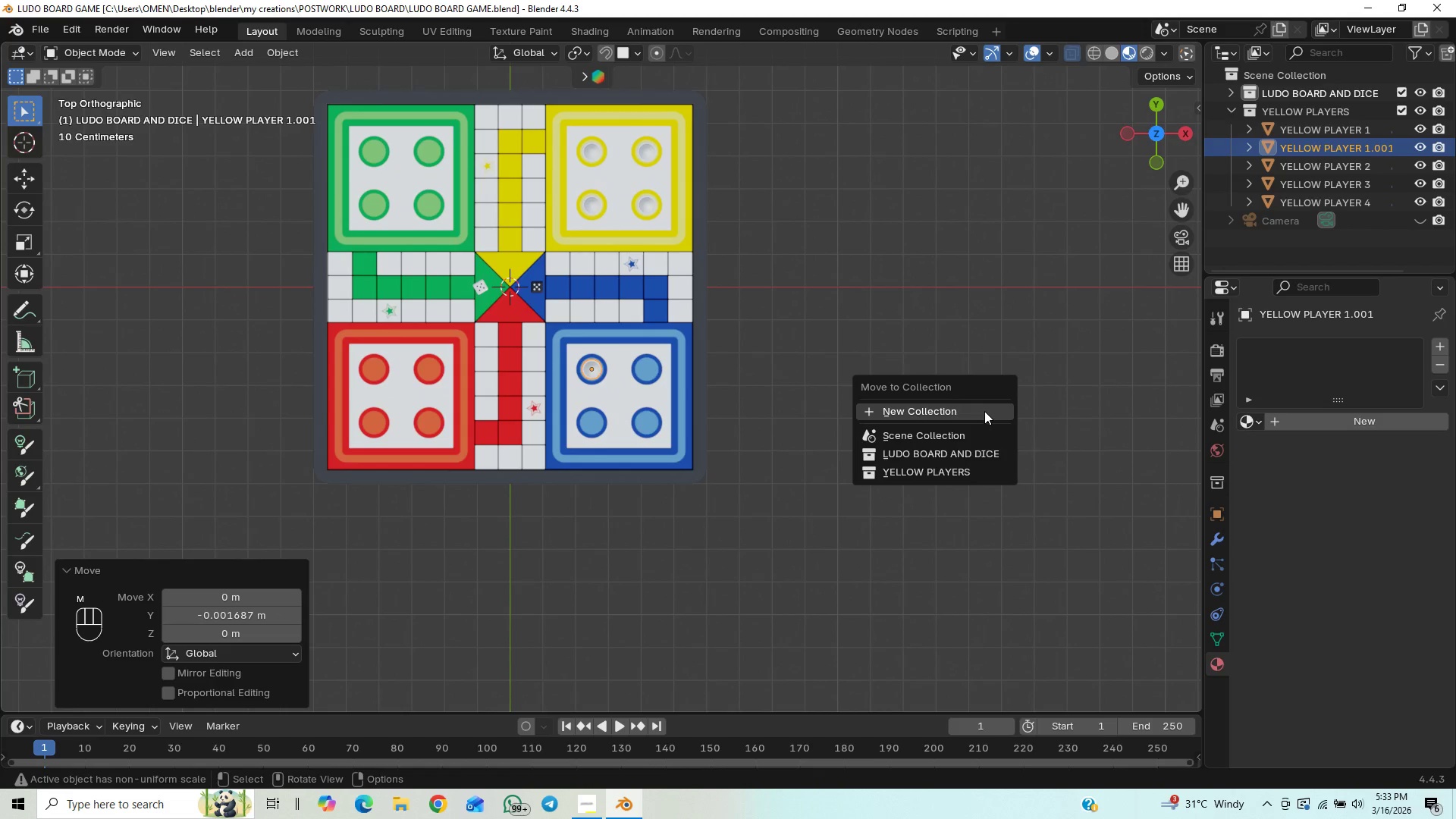 
left_click([984, 411])
 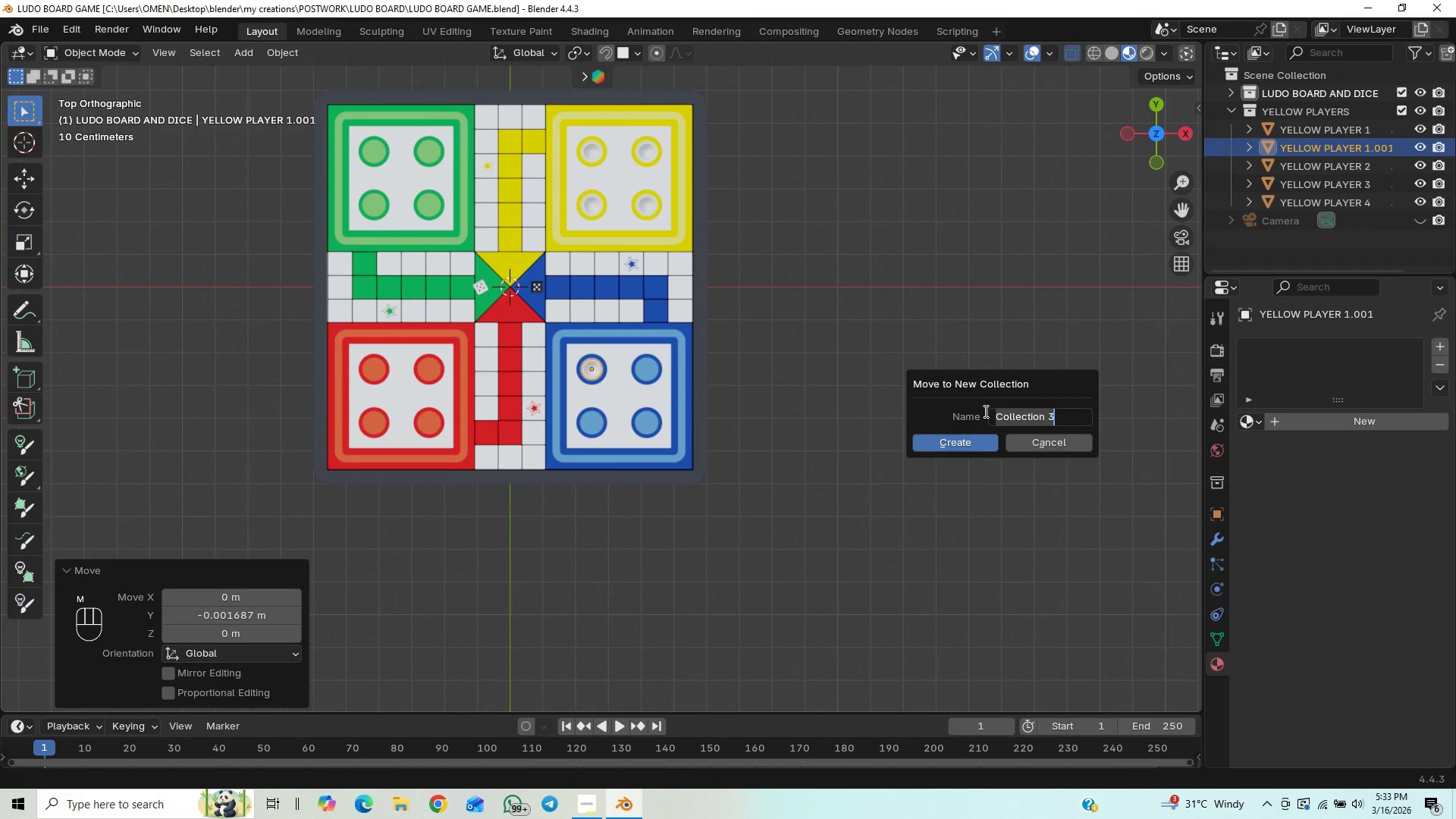 
type(blue players)
 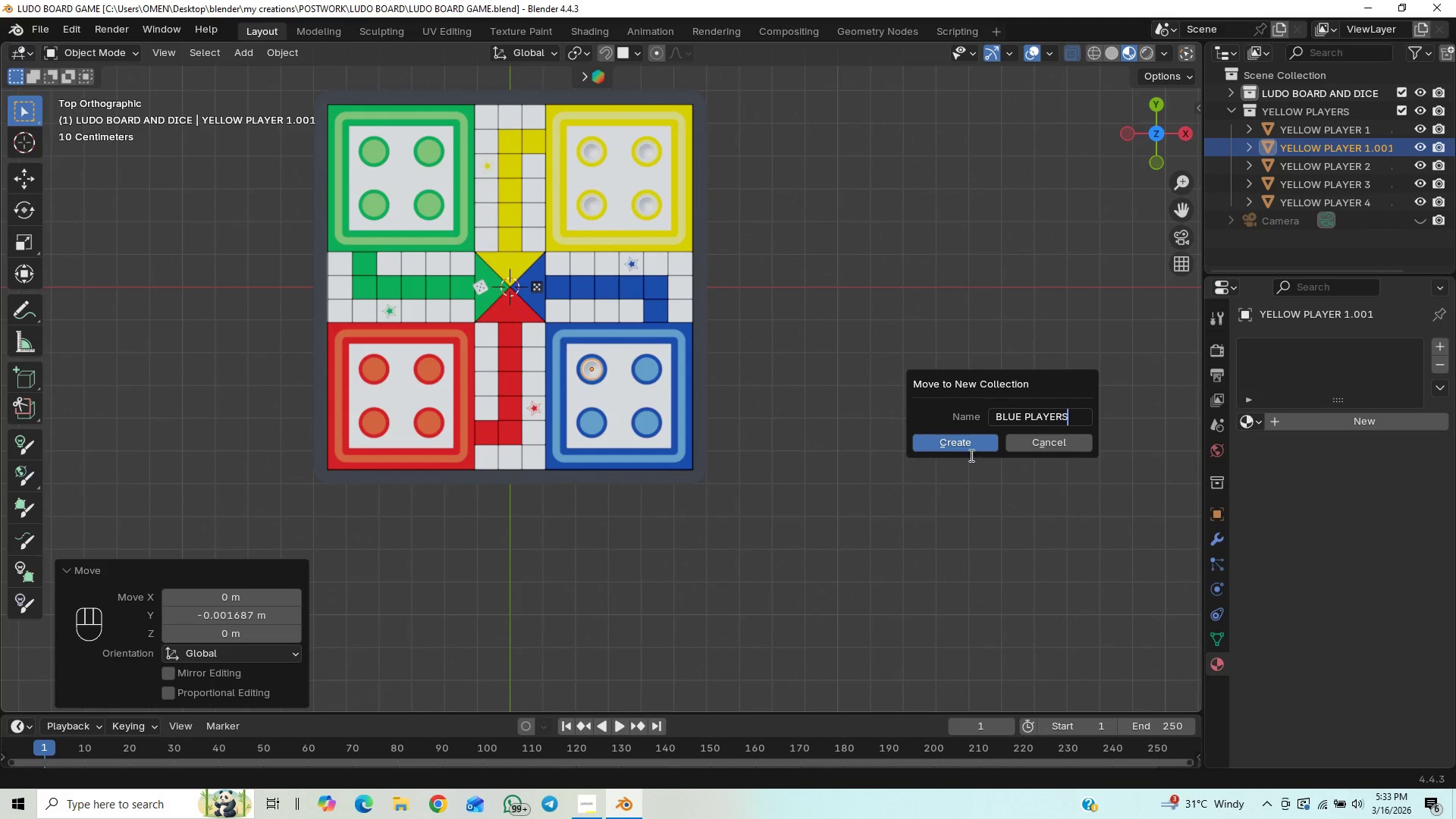 
left_click([968, 446])
 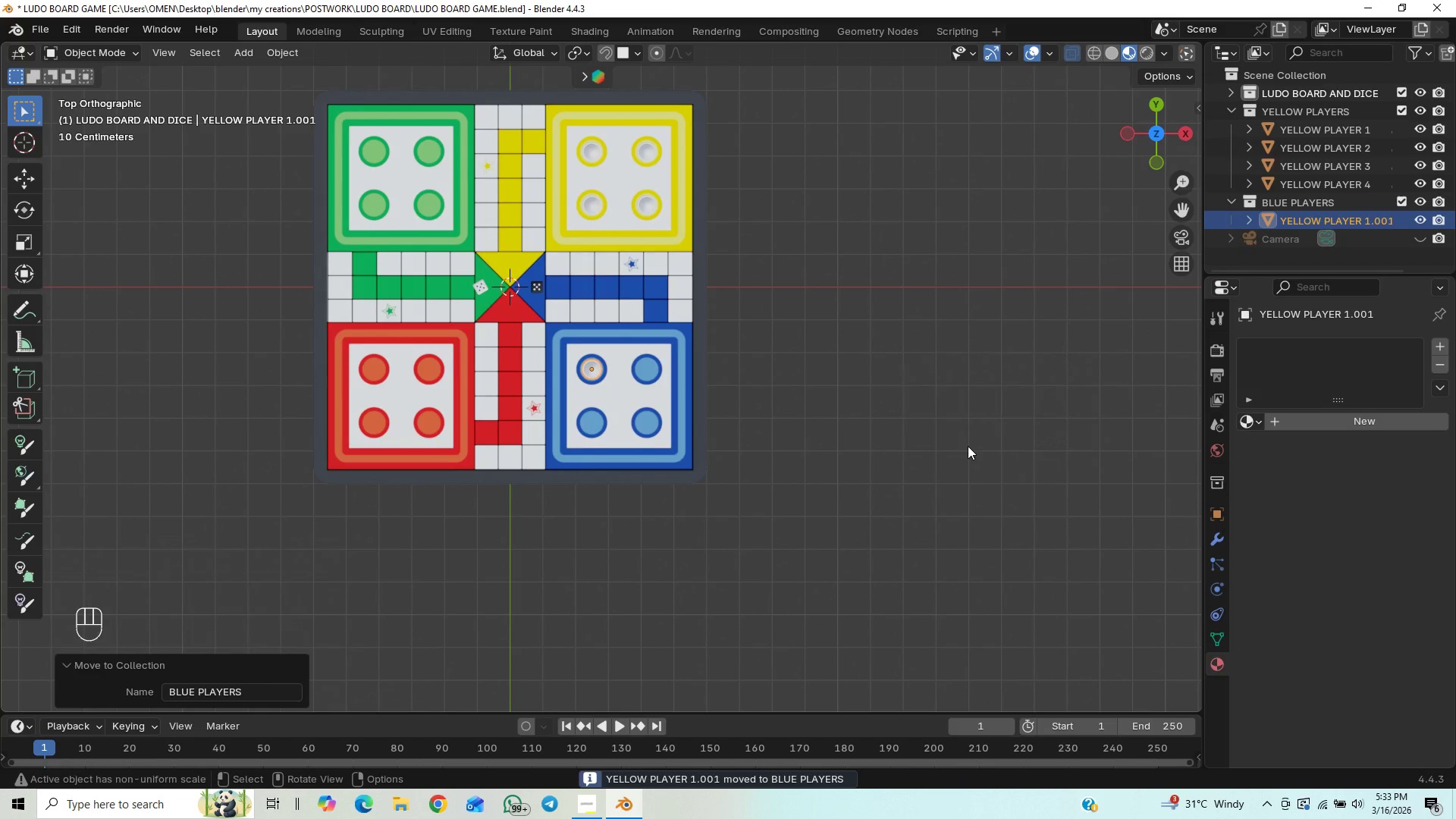 
left_click([968, 446])
 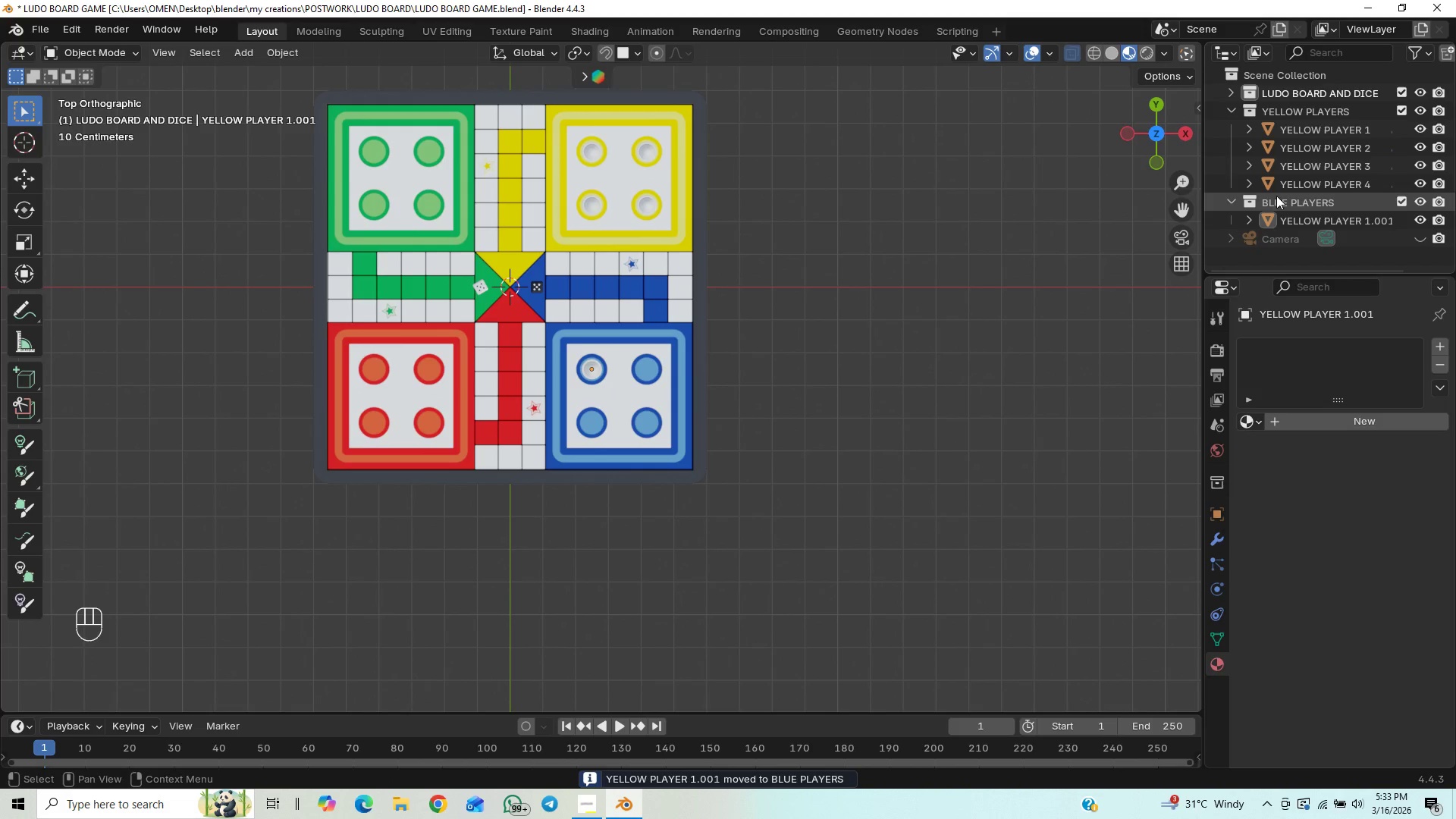 
double_click([1302, 214])
 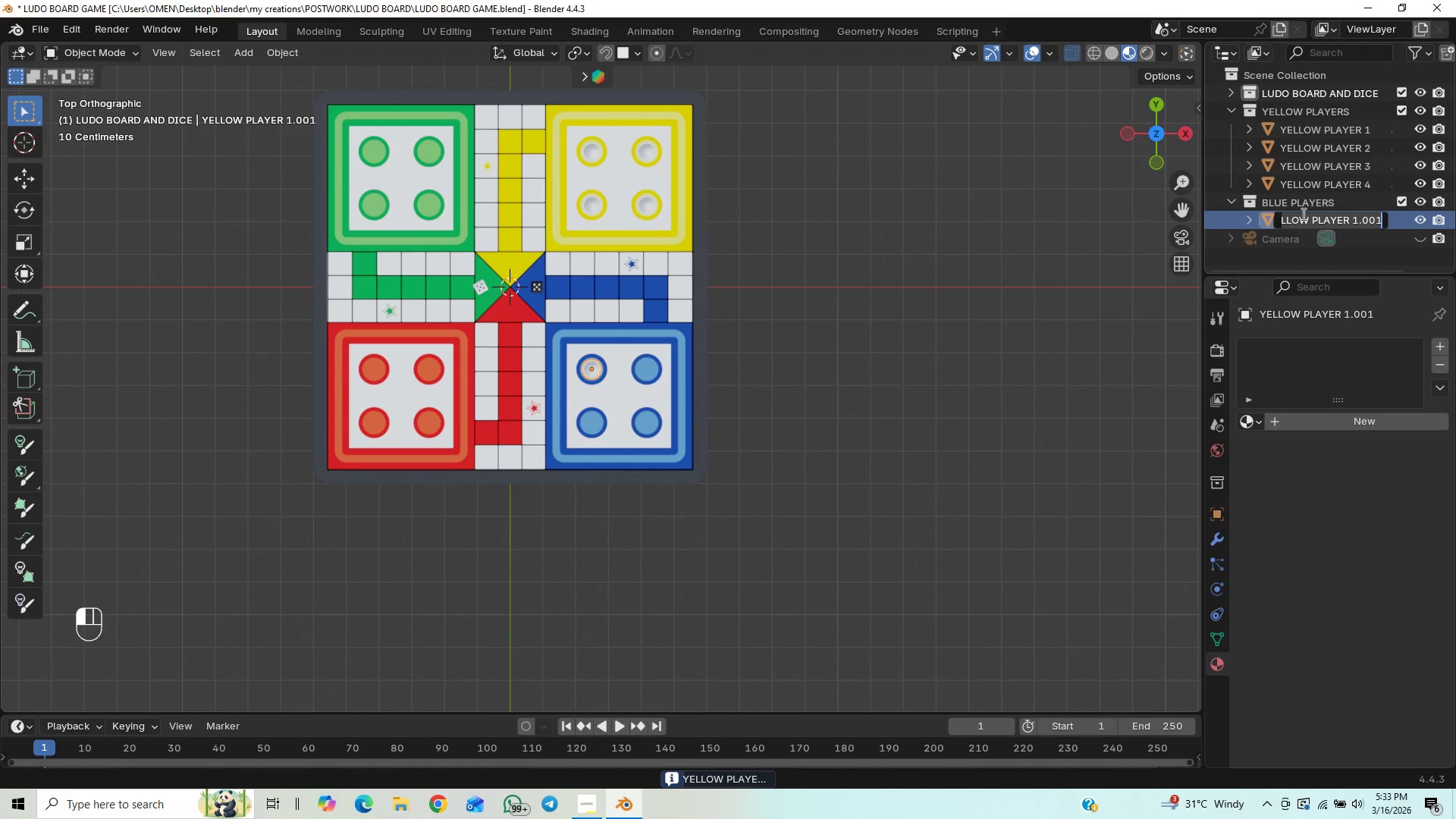 
type(nlue player 1)
 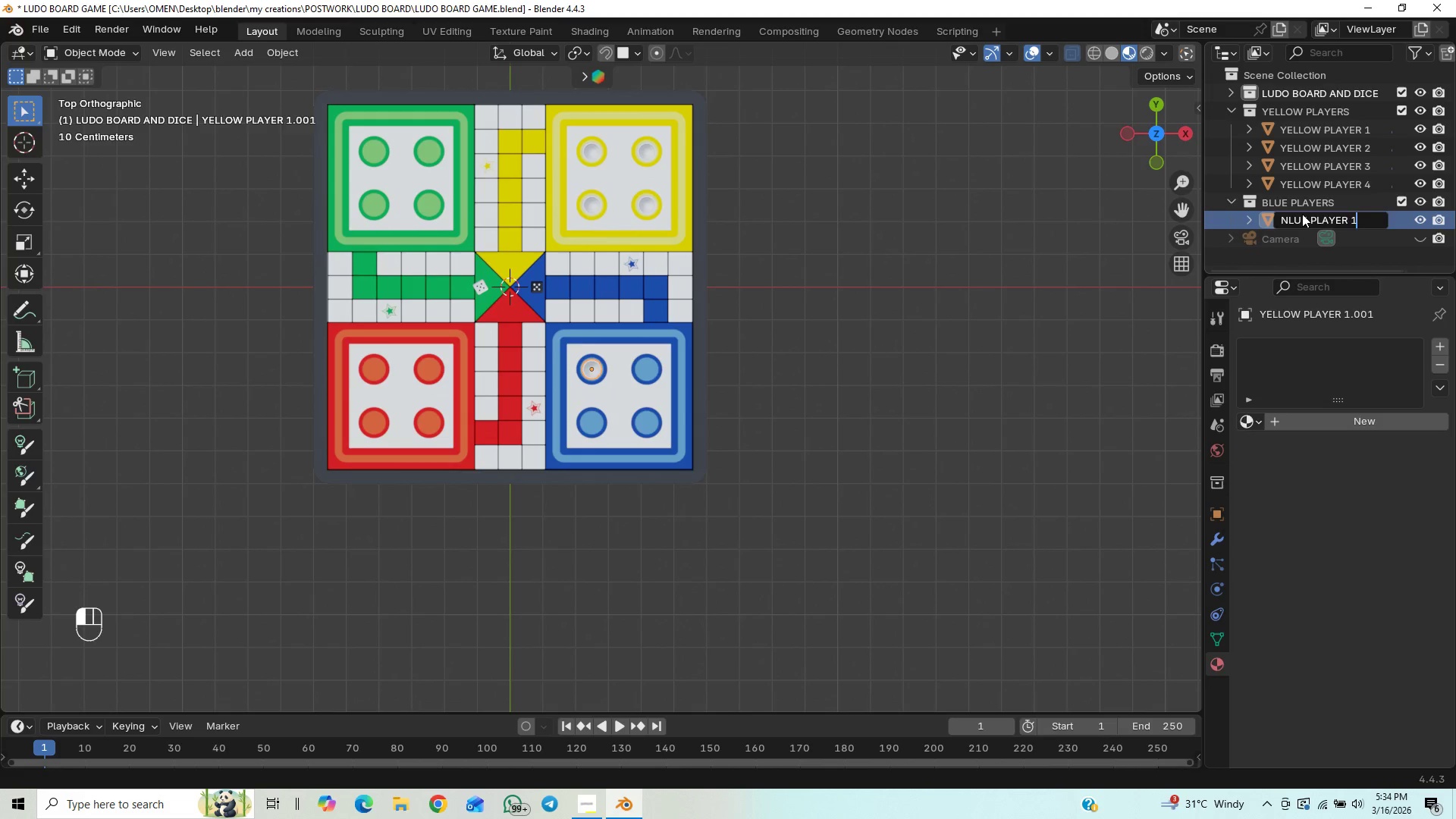 
key(Enter)
 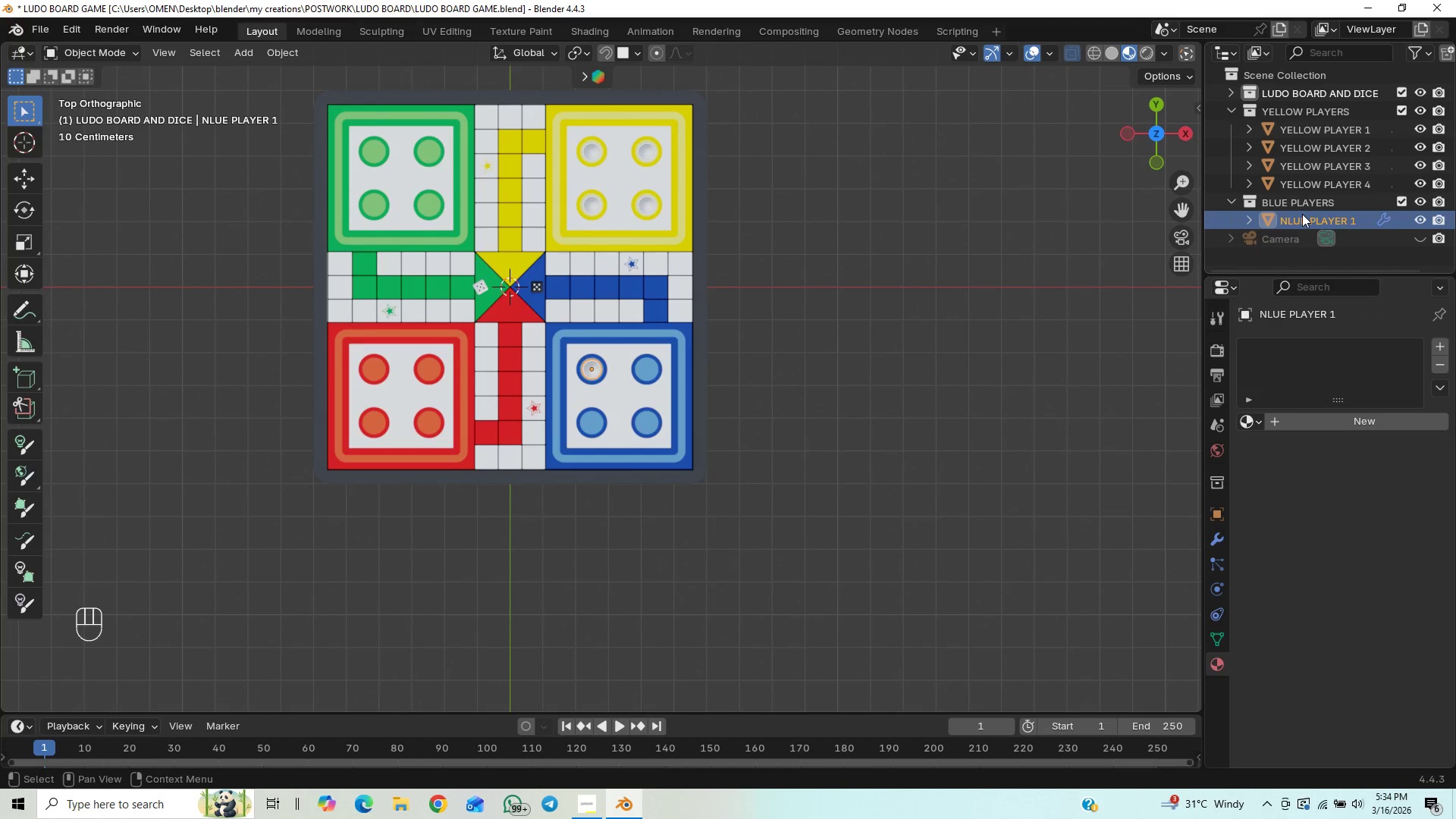 
double_click([1302, 214])
 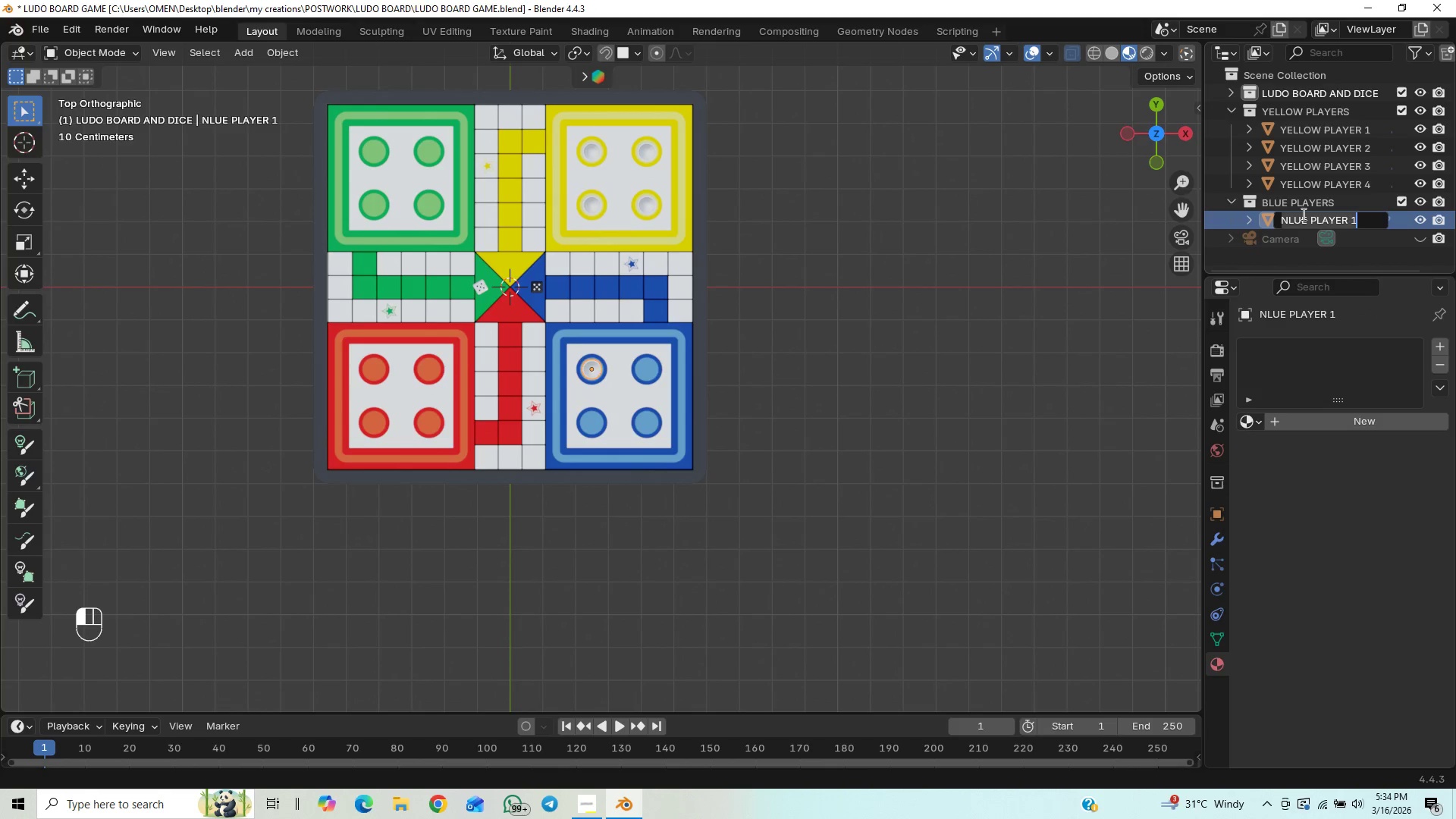 
hold_key(key=ArrowLeft, duration=0.45)
 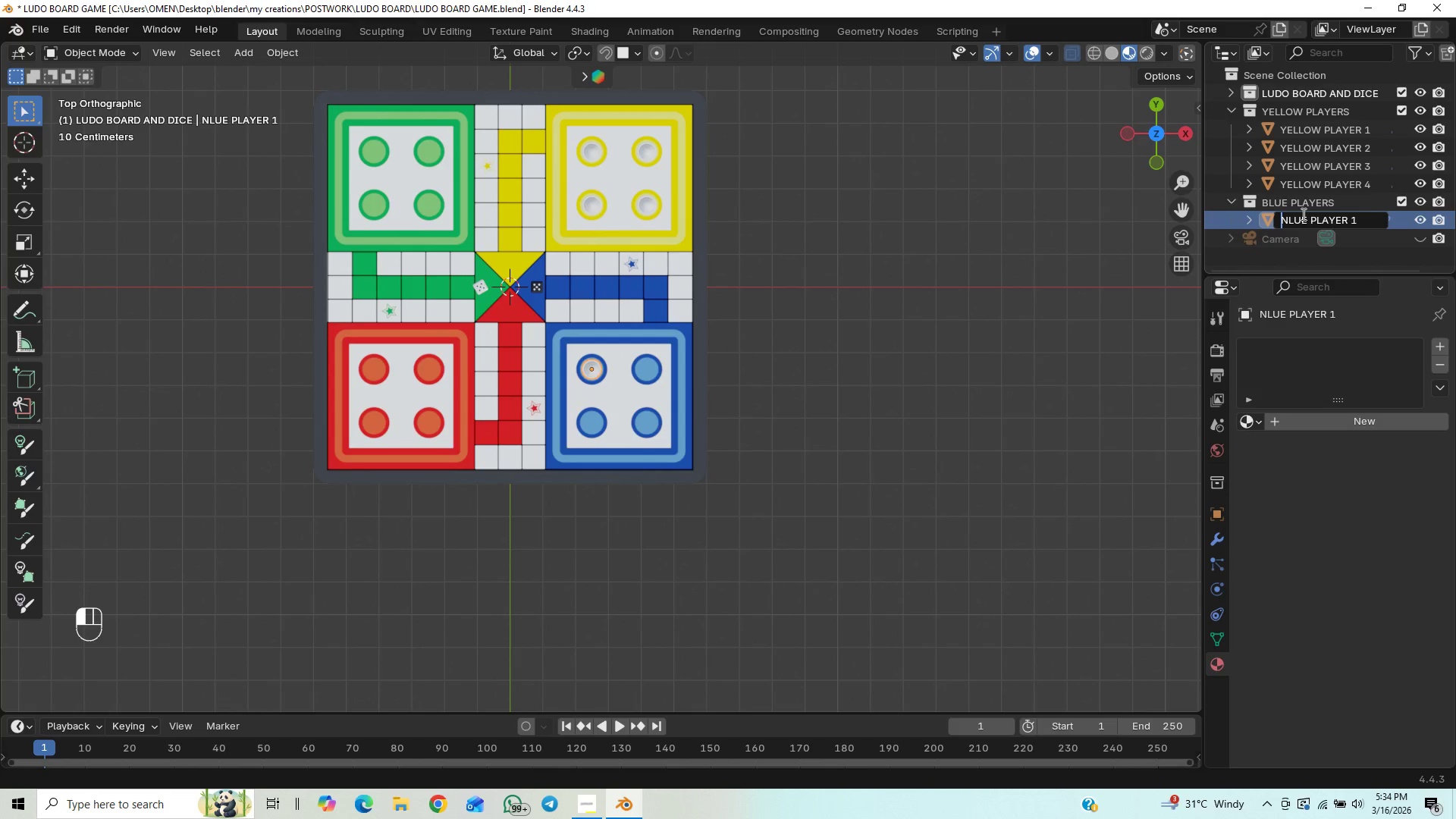 
key(ArrowRight)
 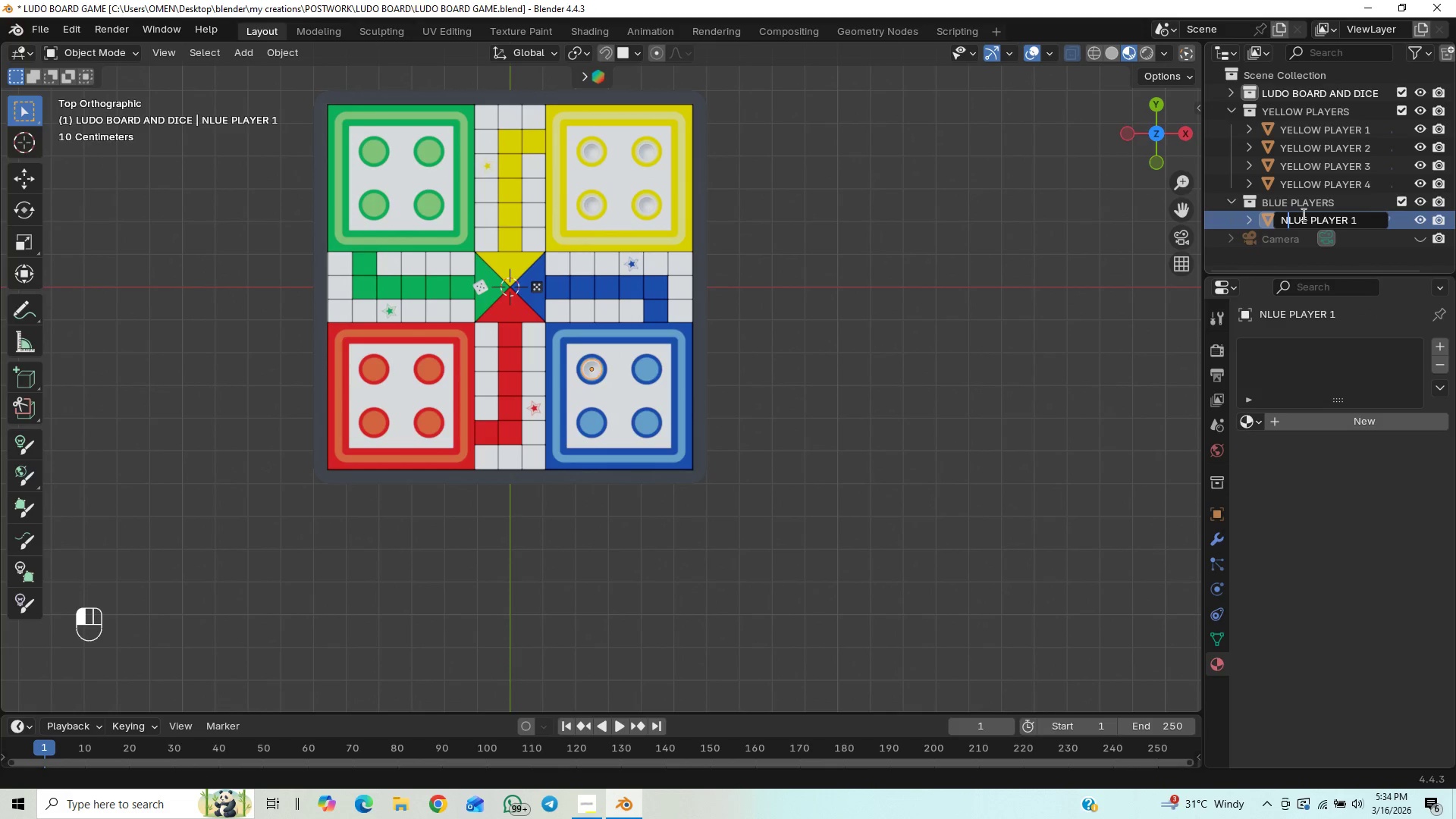 
key(Backspace)
 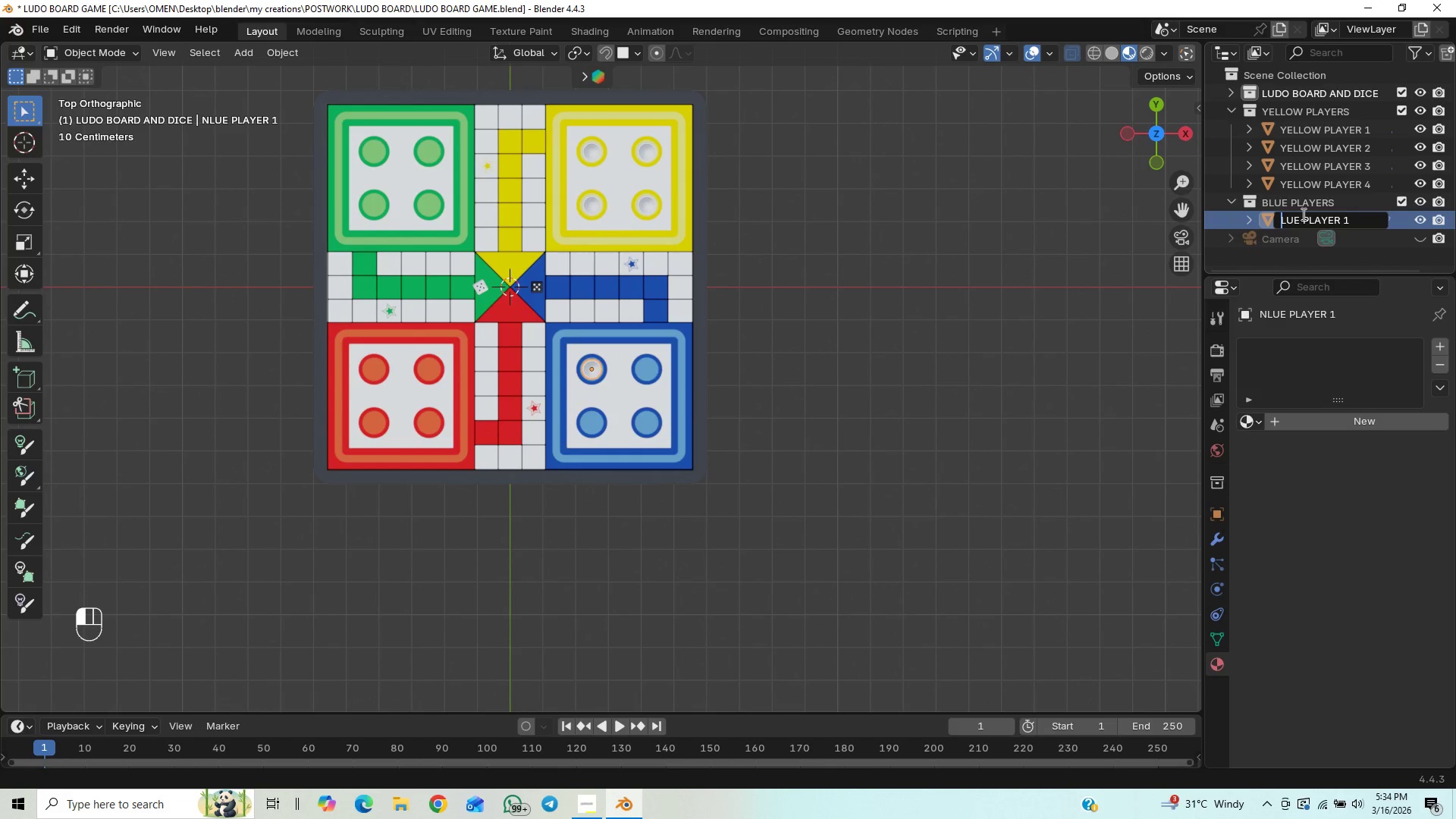 
key(B)
 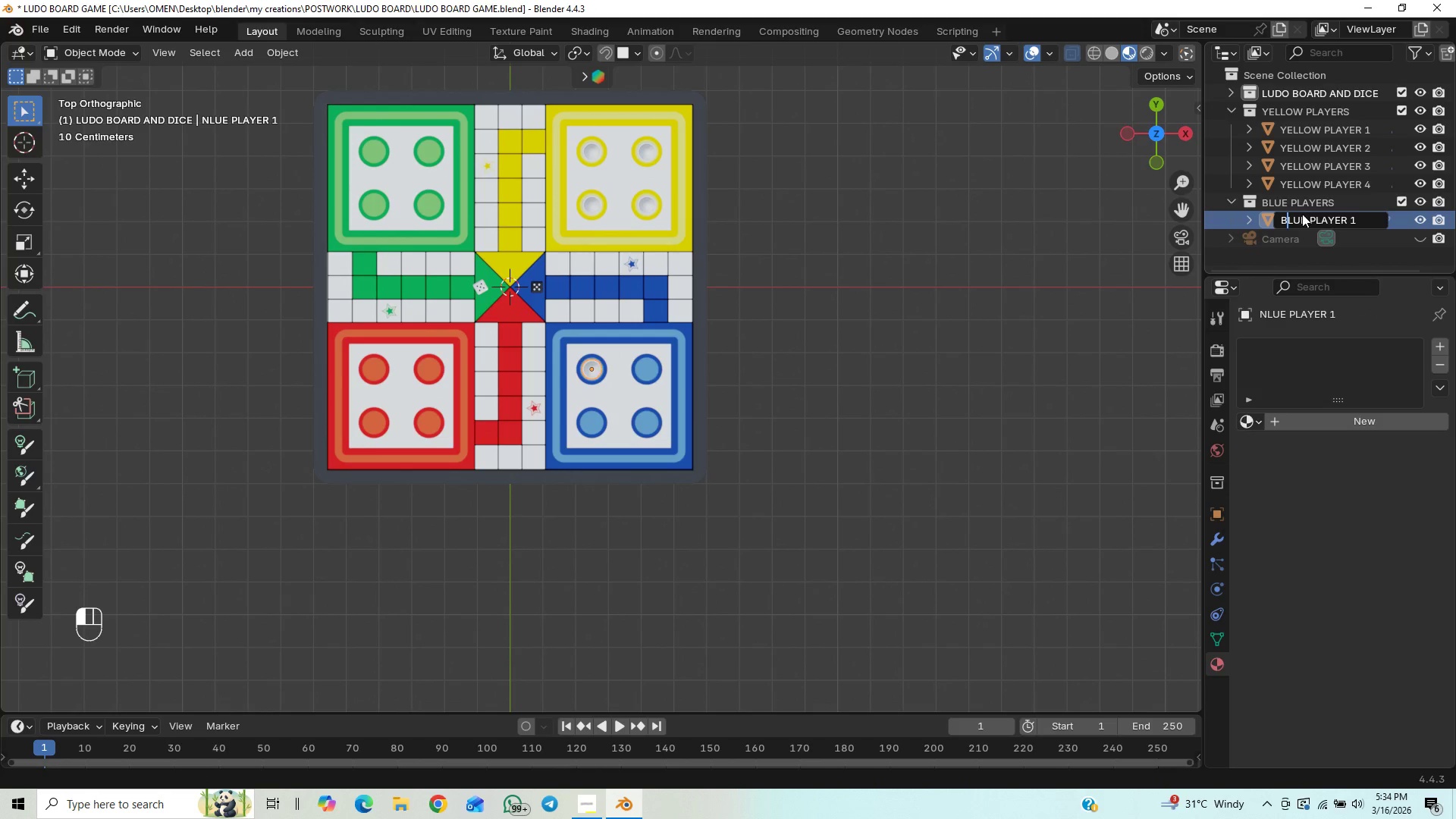 
key(Enter)
 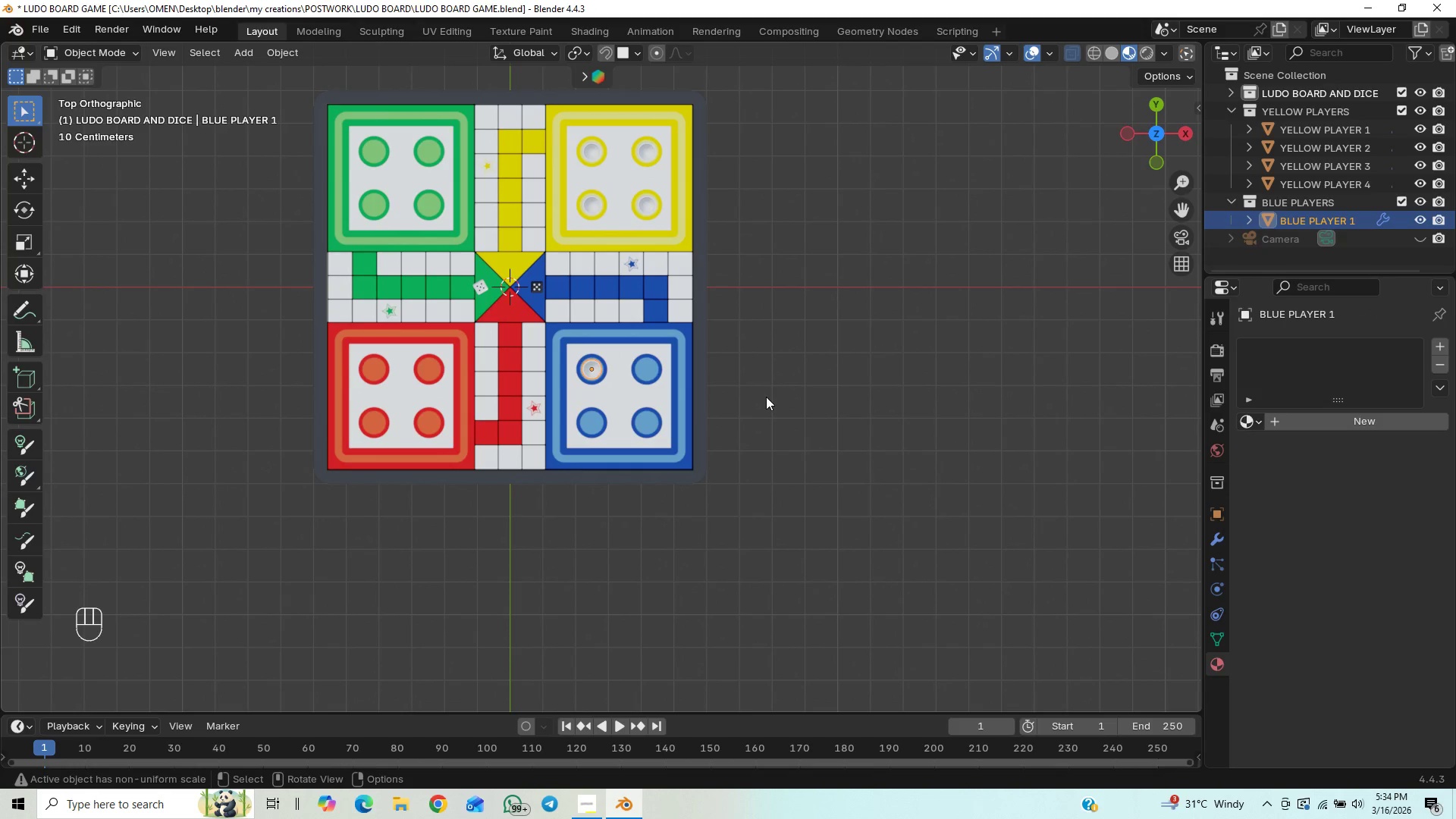 
key(Control+S)
 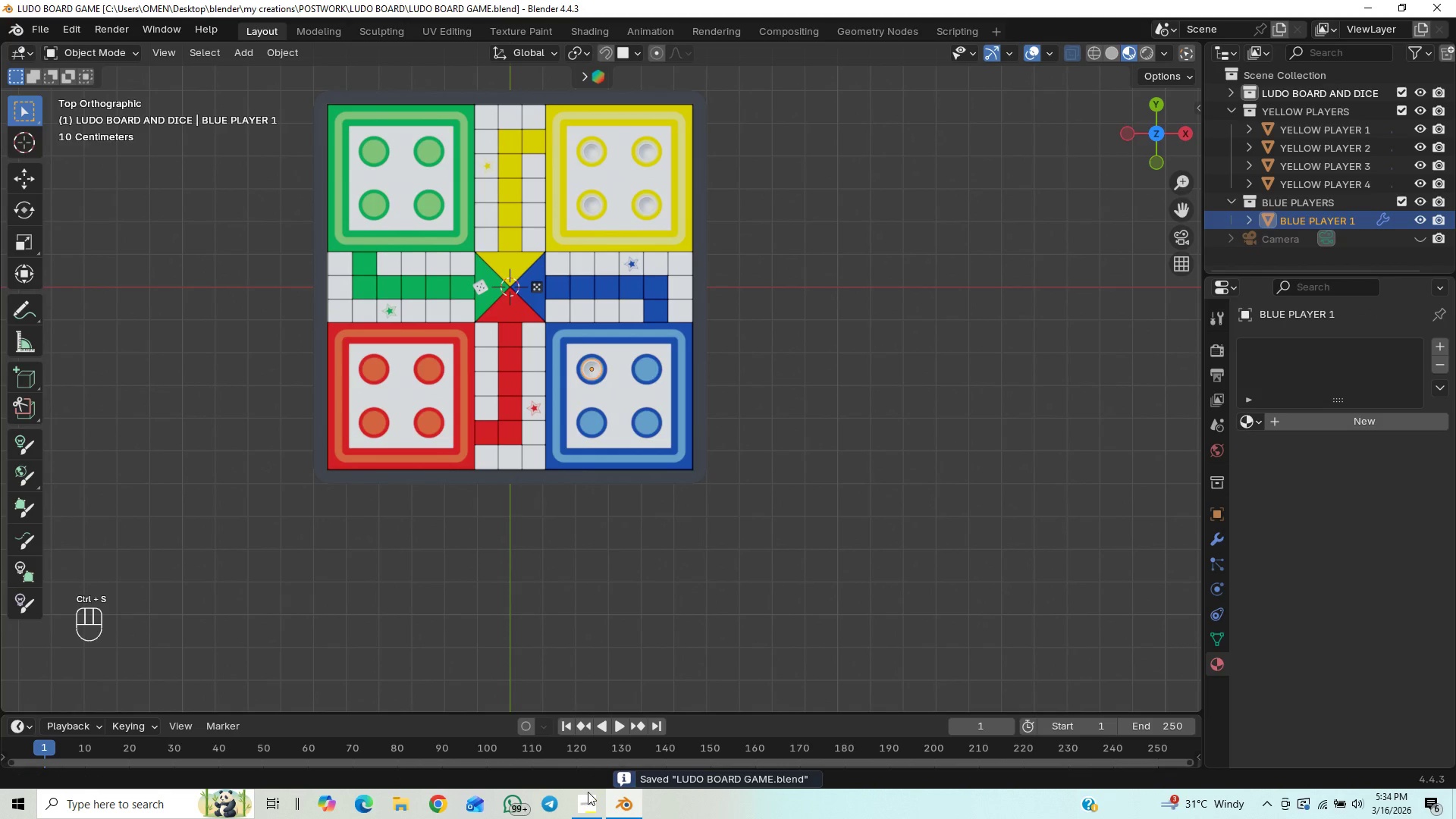 
left_click([585, 800])